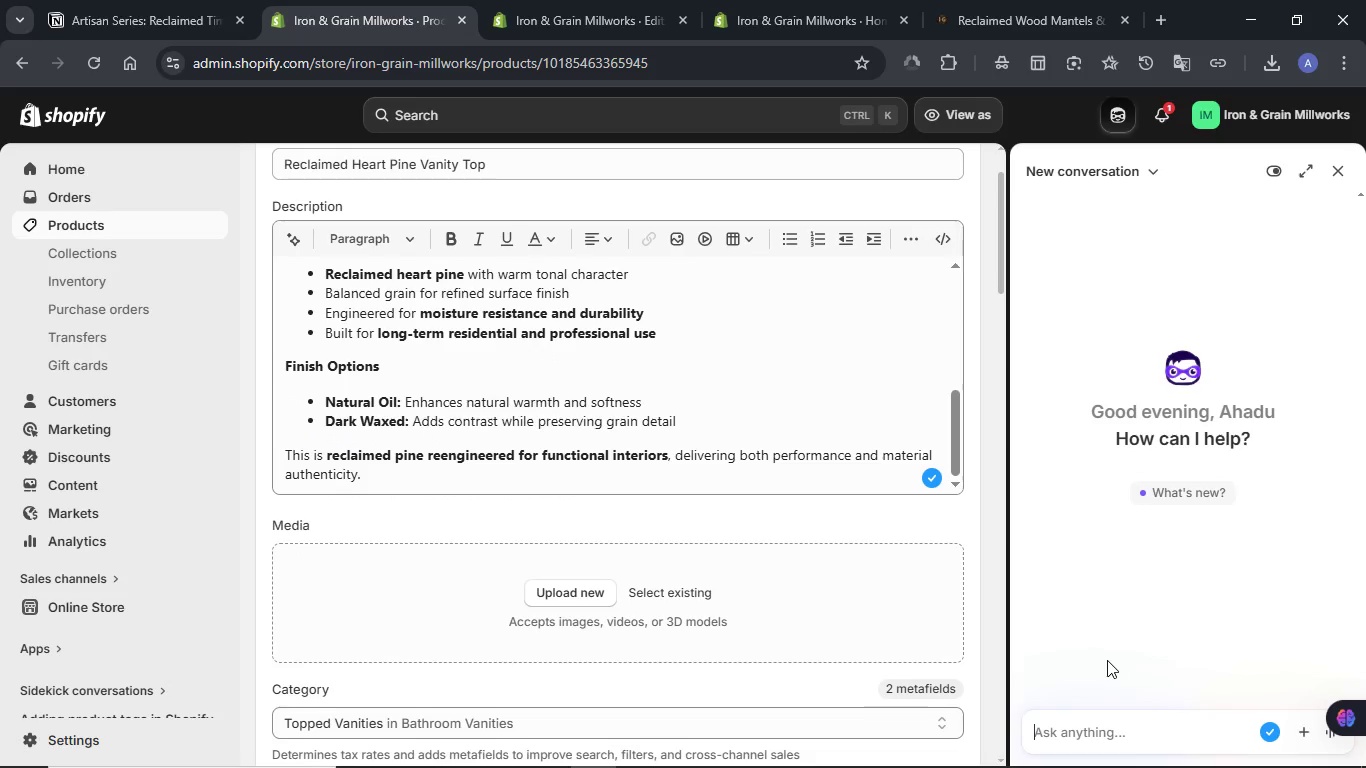 
type(Can you add these tags to this product/)
key(Backspace)
key(Backspace)
 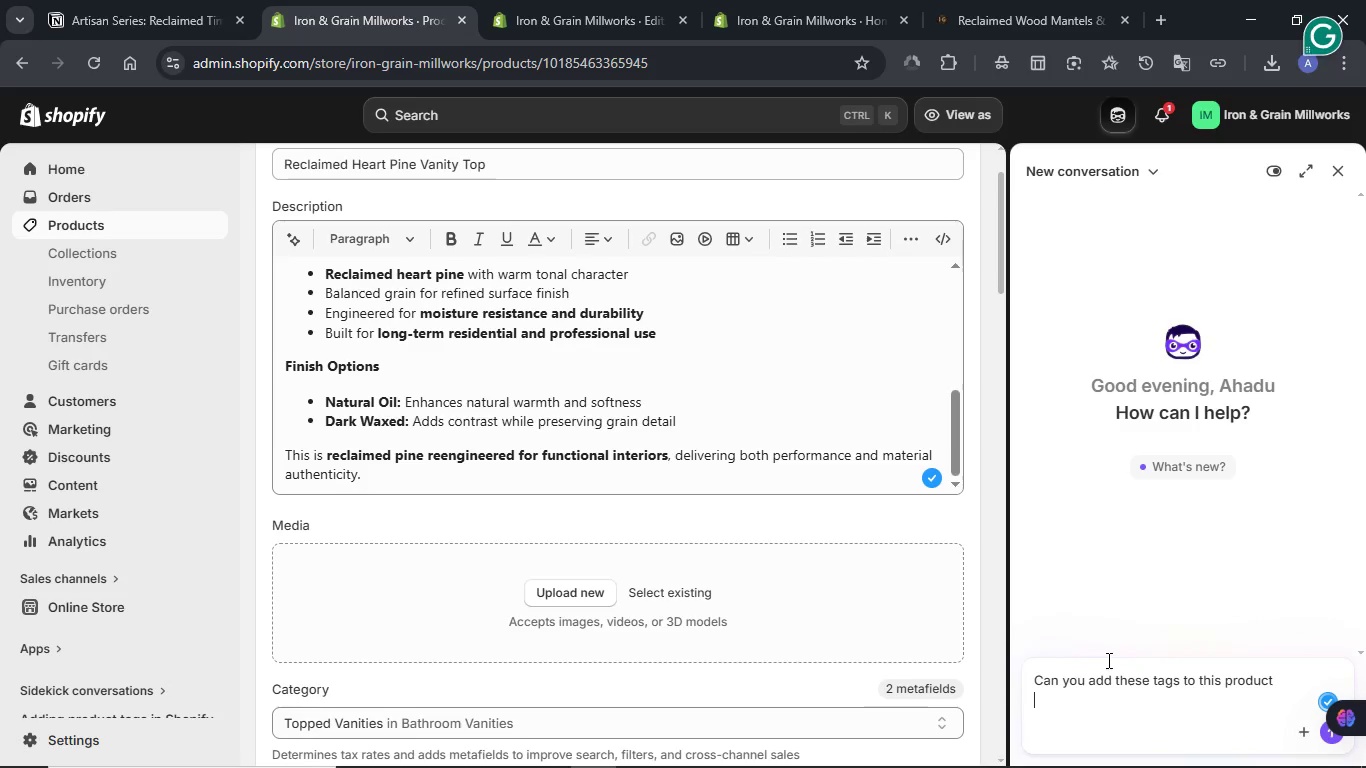 
key(Shift+Enter)
 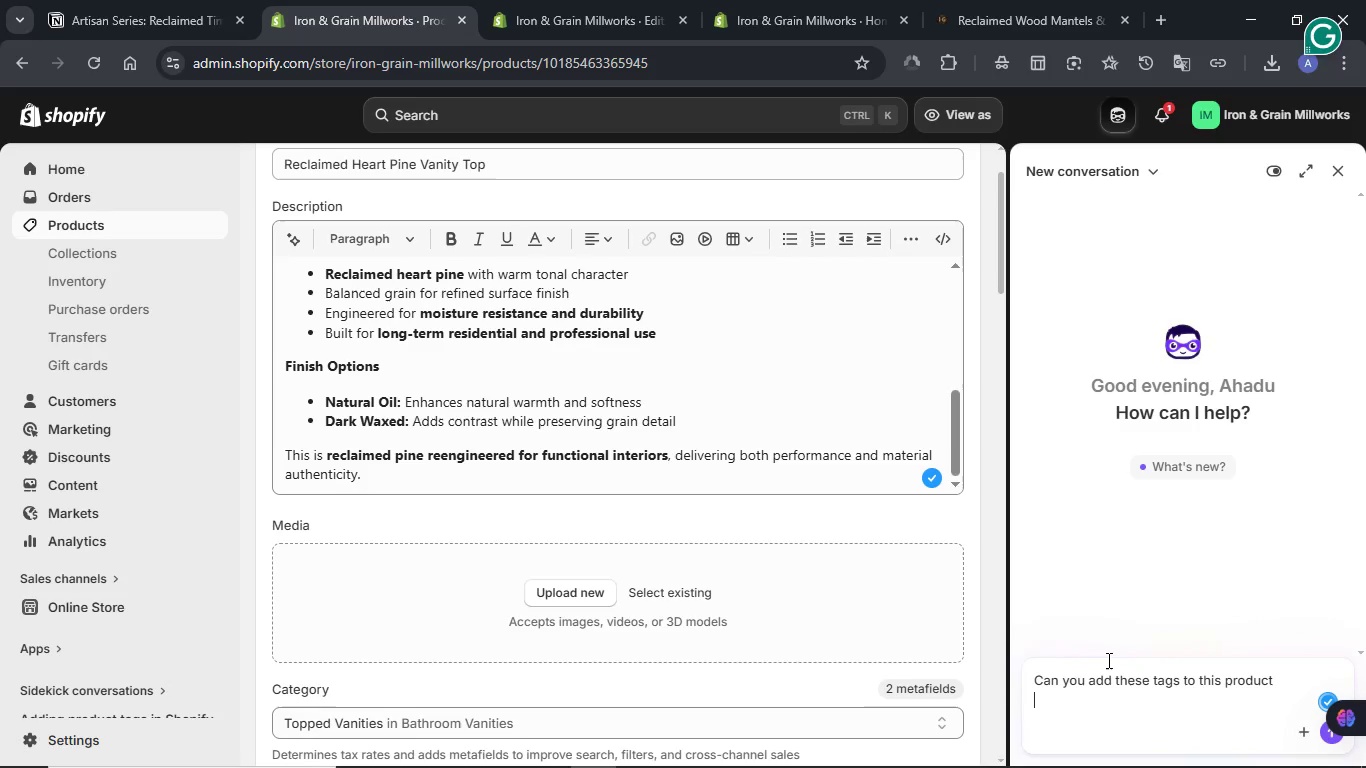 
key(Meta+V)
 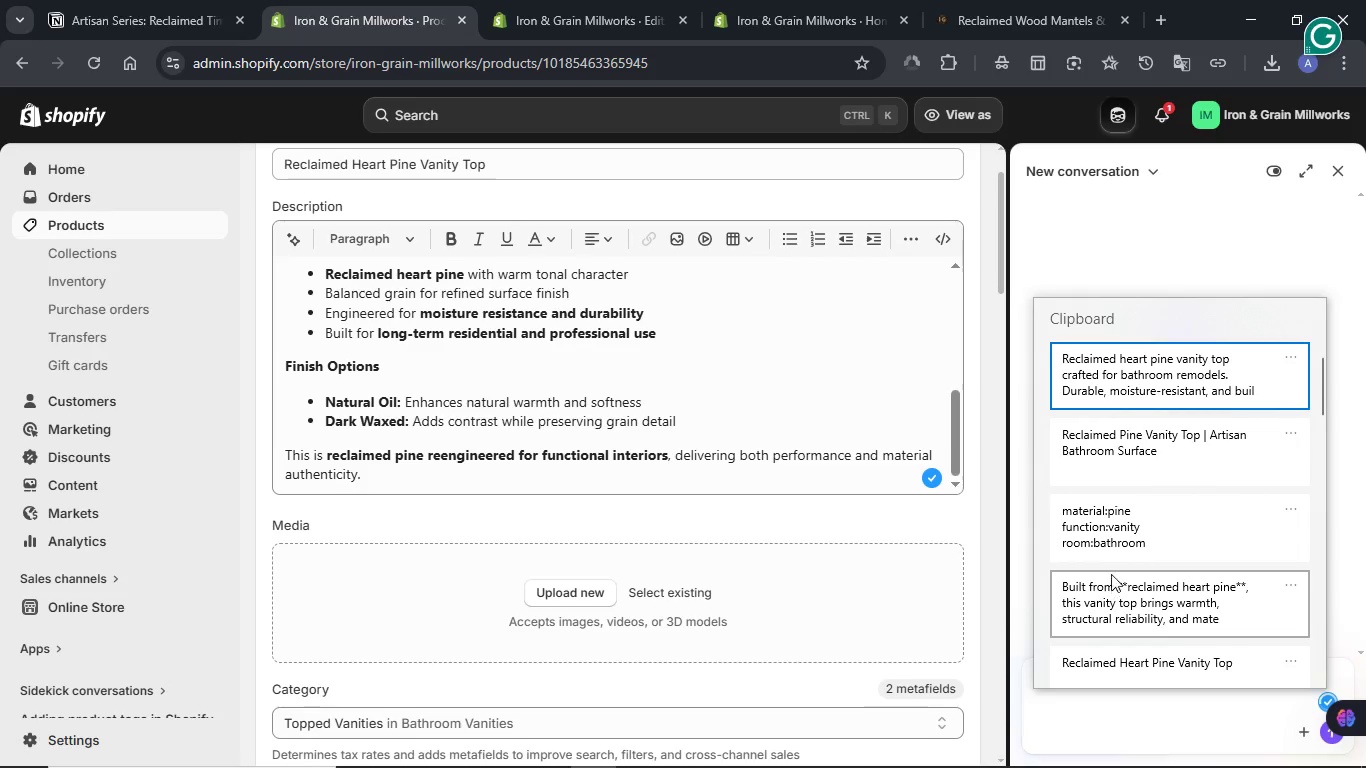 
left_click([1112, 529])
 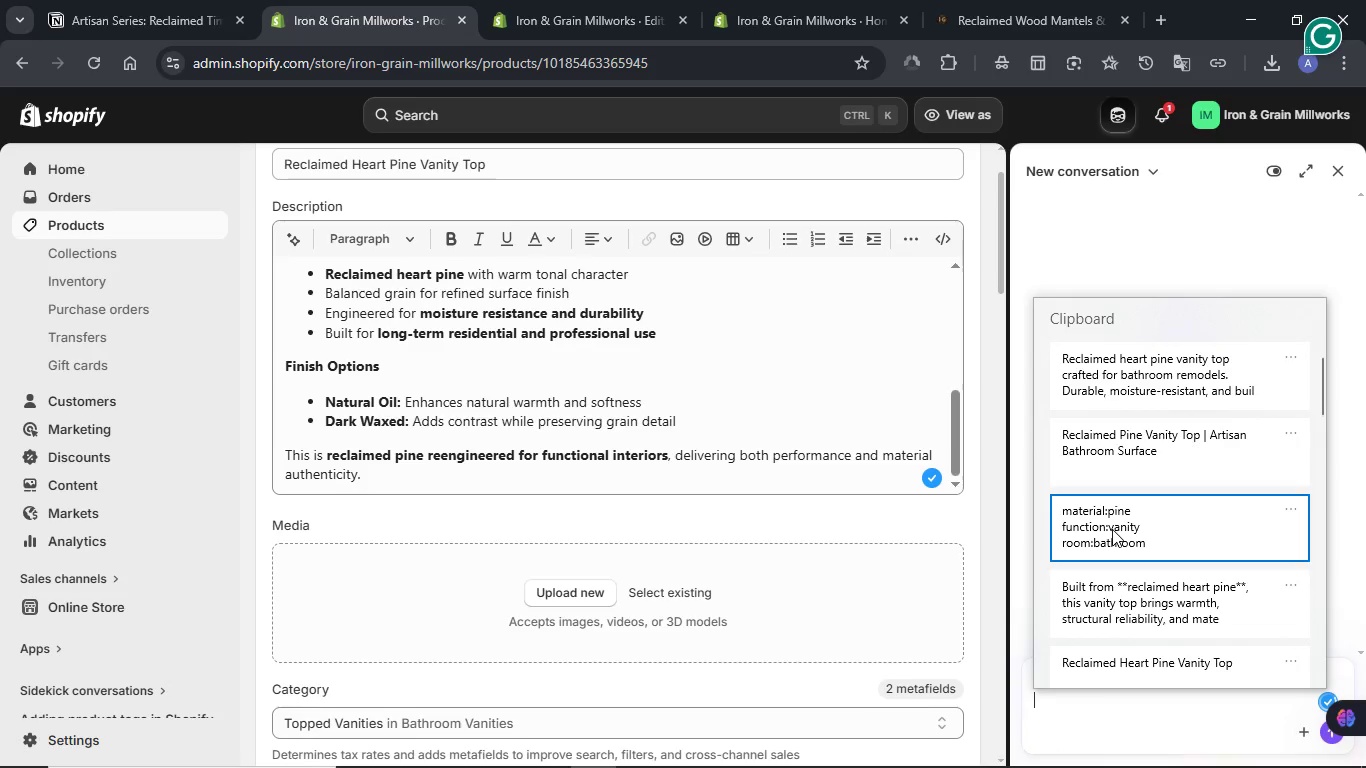 
key(Control+ControlLeft)
 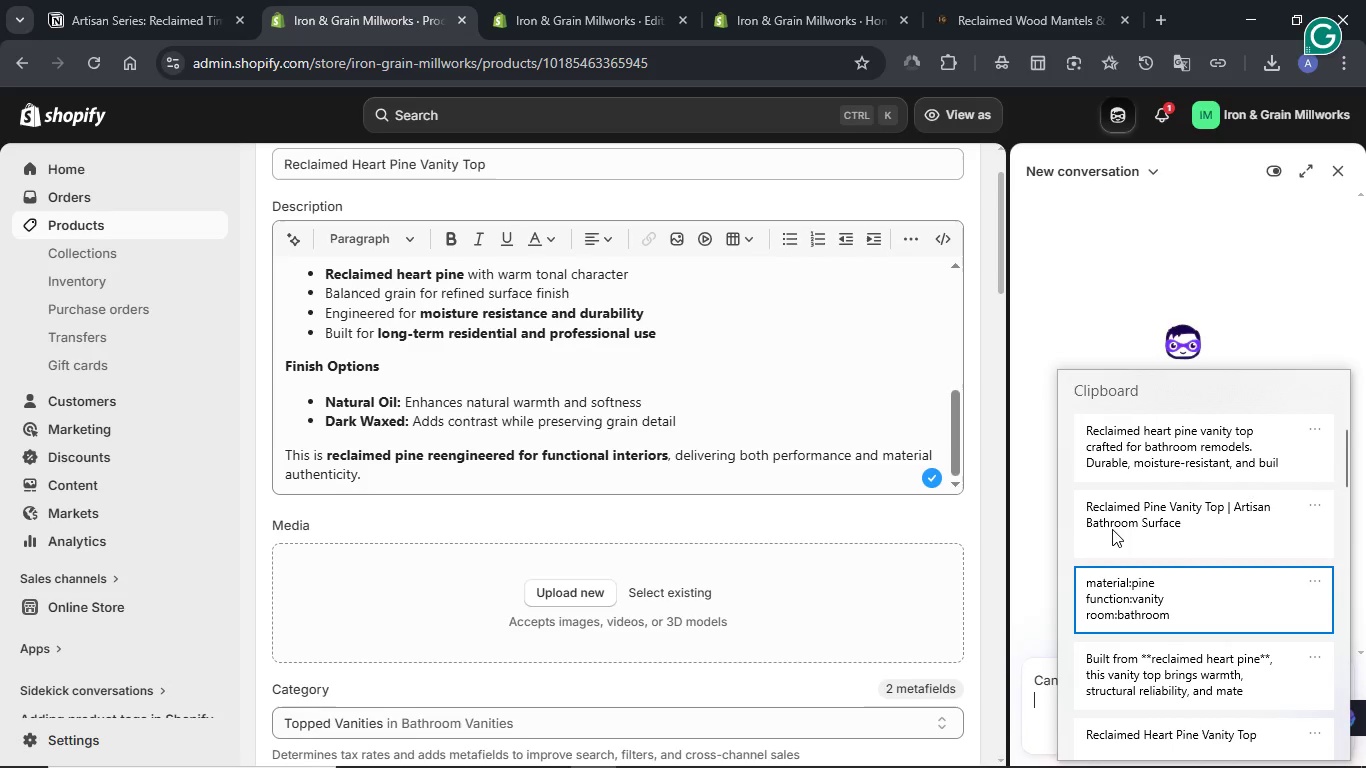 
left_click_drag(start_coordinate=[1097, 697], to_coordinate=[1024, 663])
 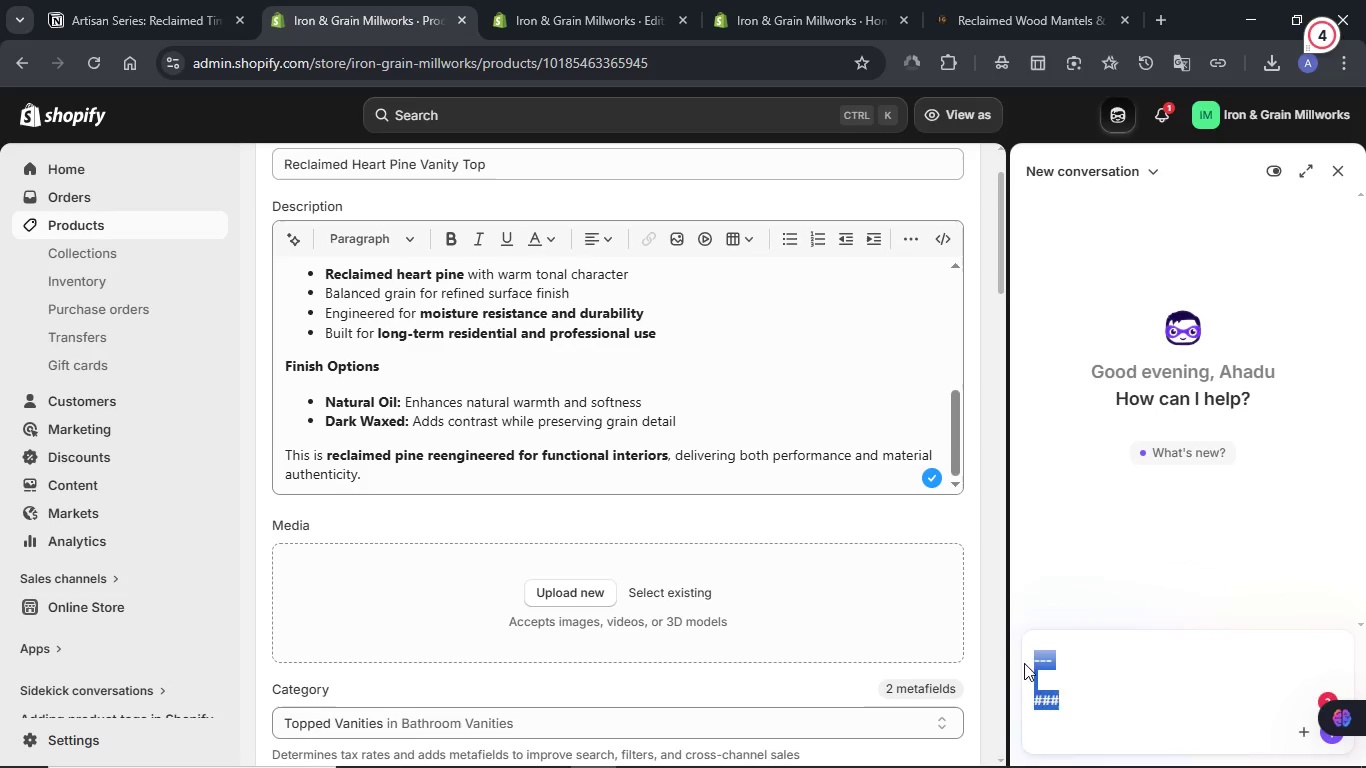 
key(Backspace)
 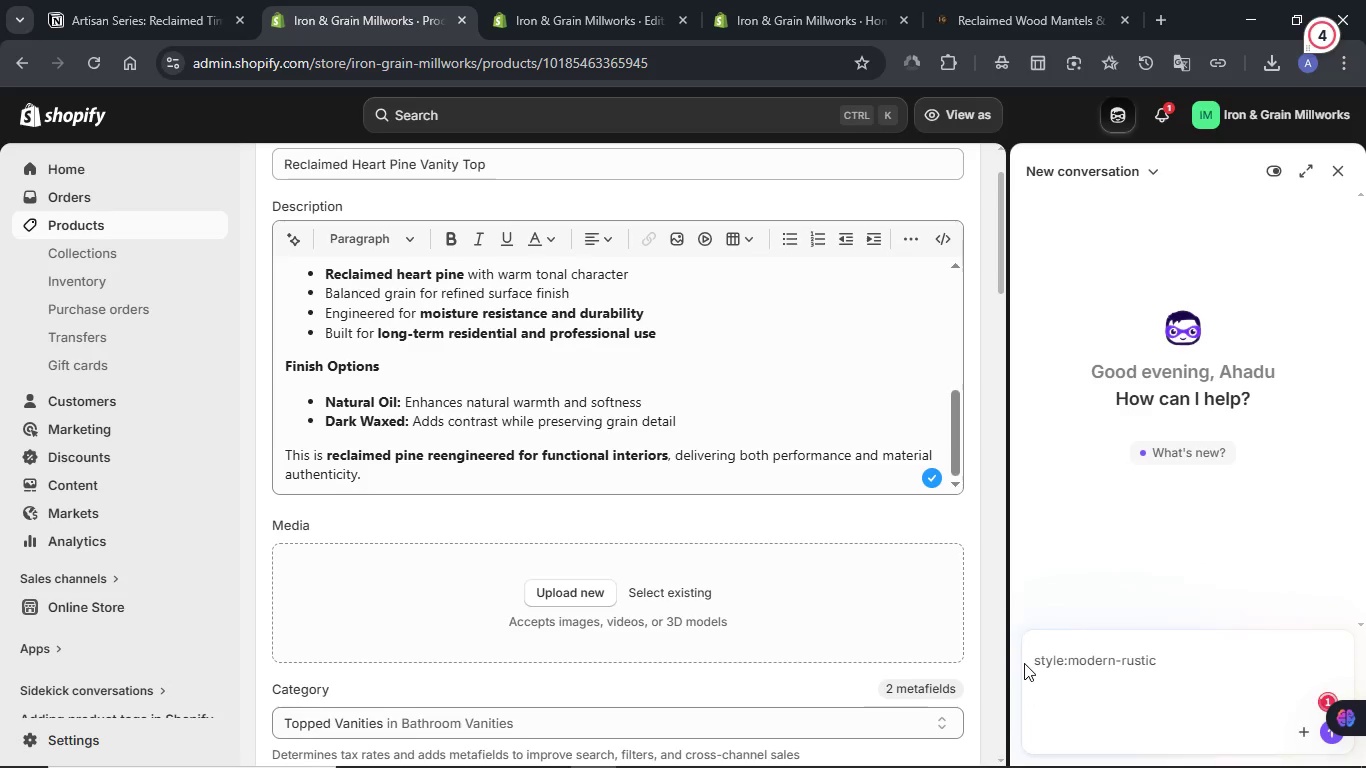 
key(Backspace)
 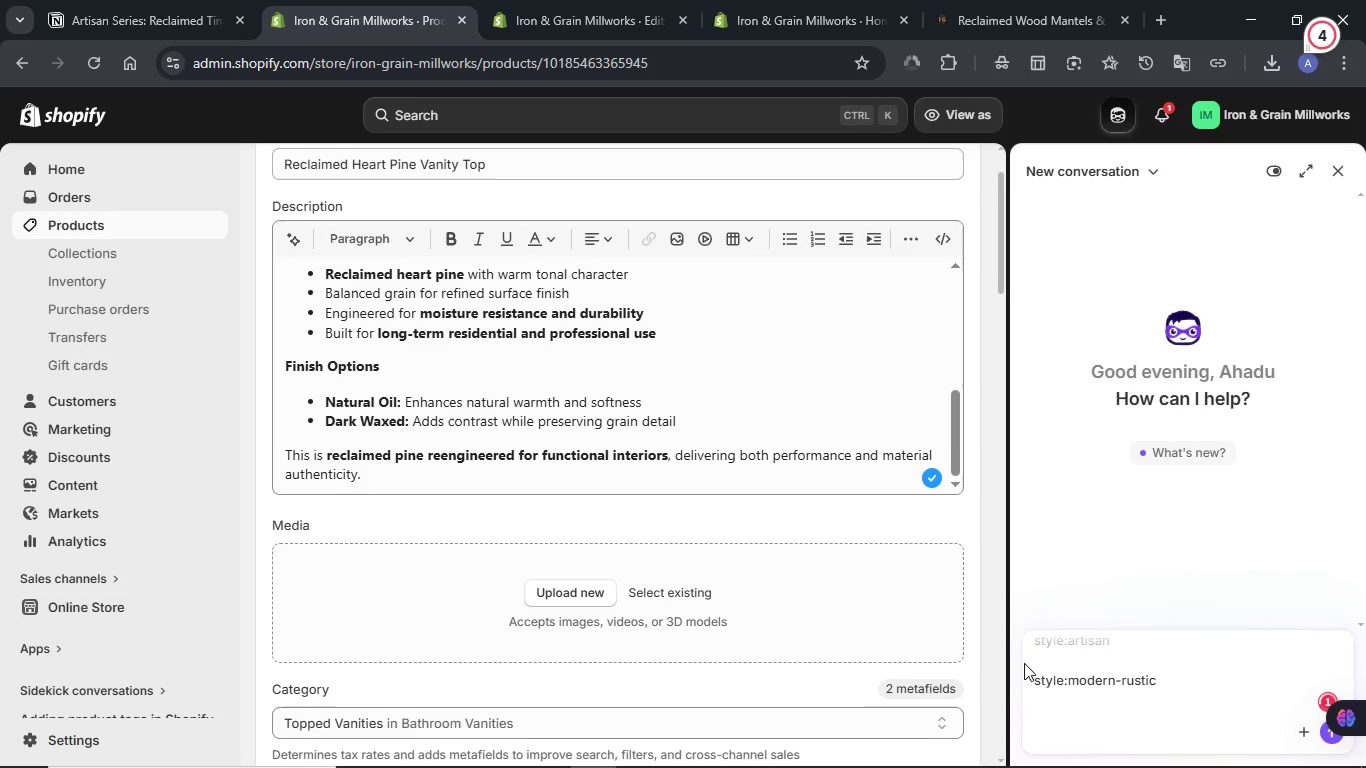 
key(Enter)
 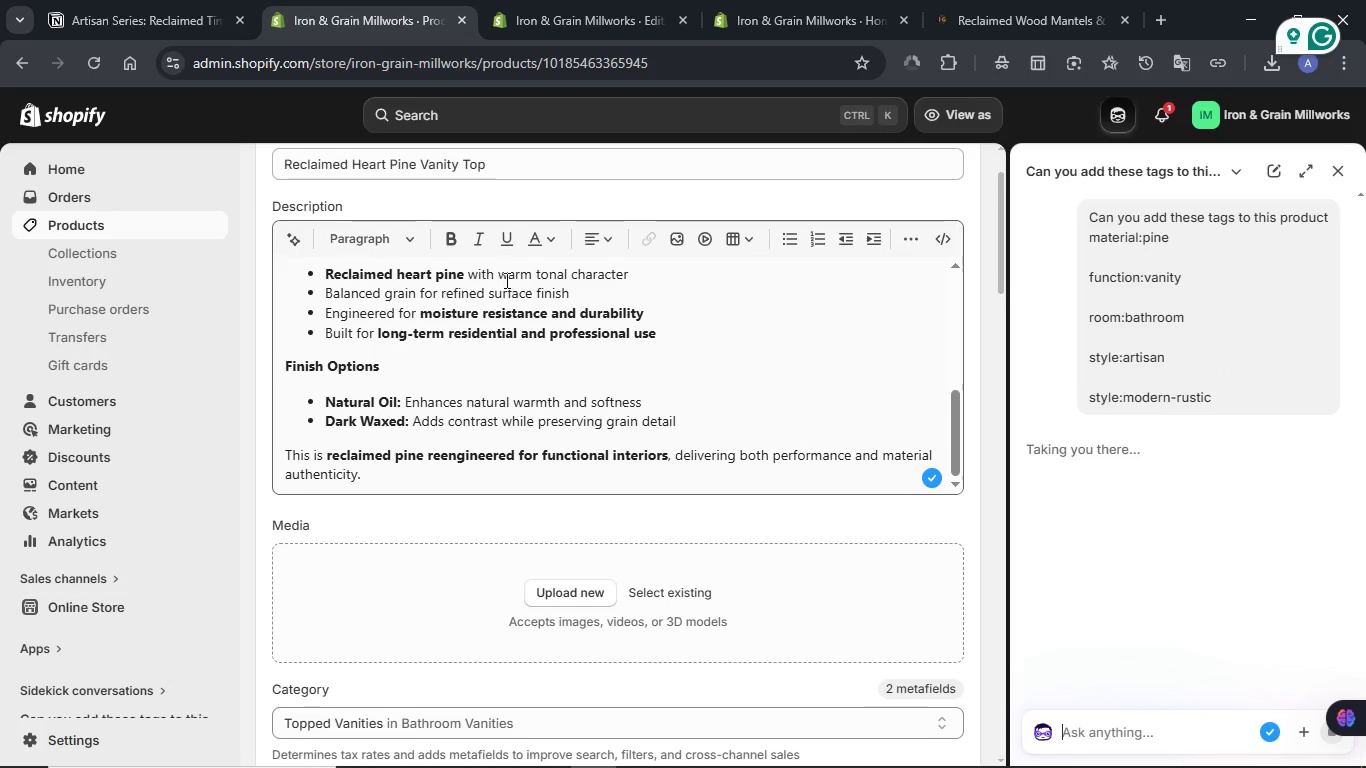 
wait(5.81)
 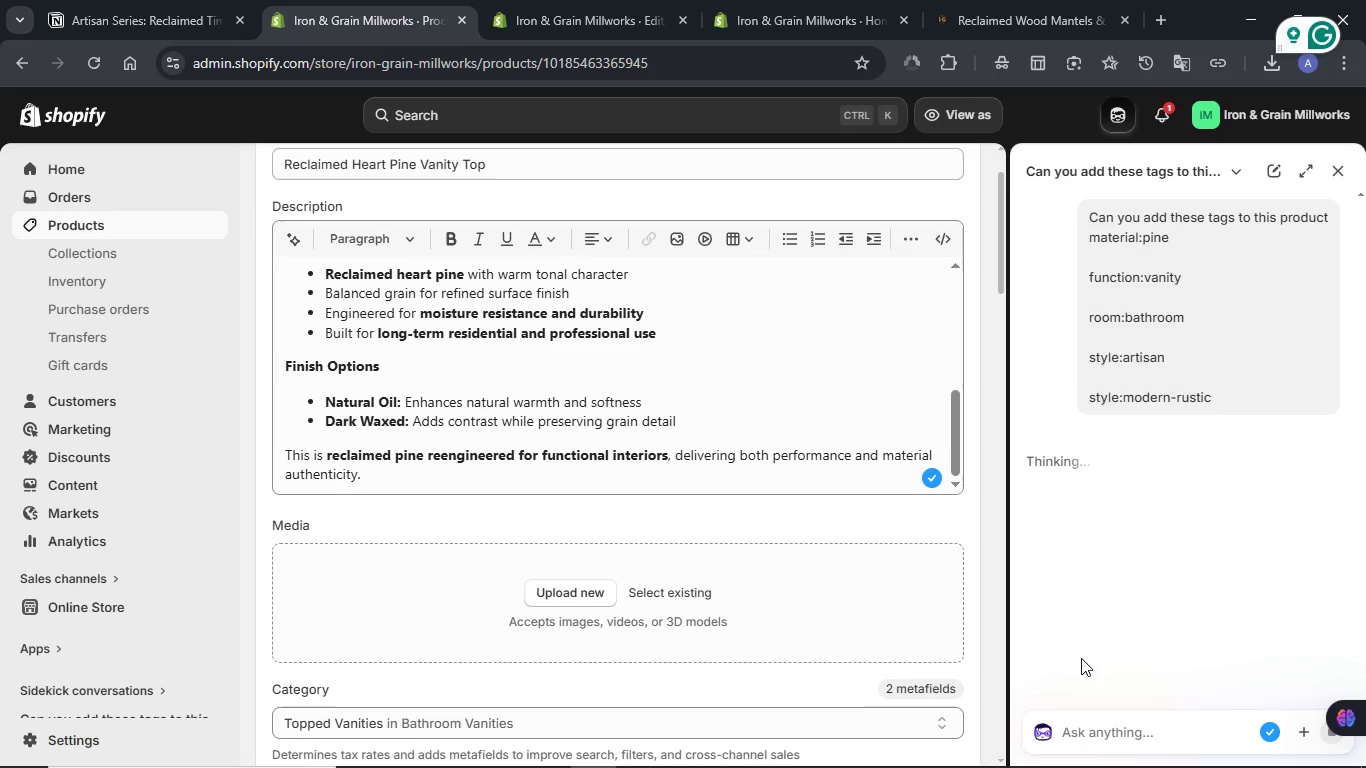 
left_click([165, 12])
 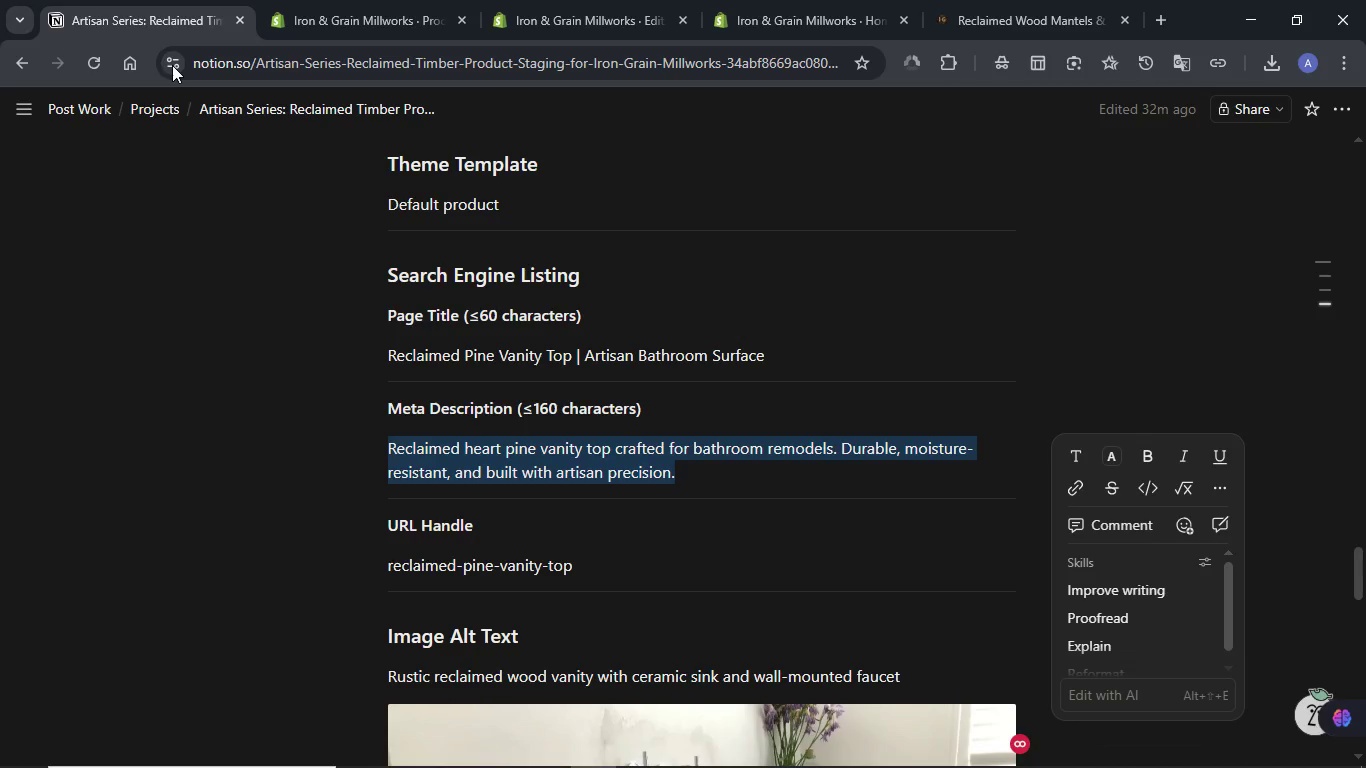 
scroll: coordinate [507, 305], scroll_direction: up, amount: 4.0
 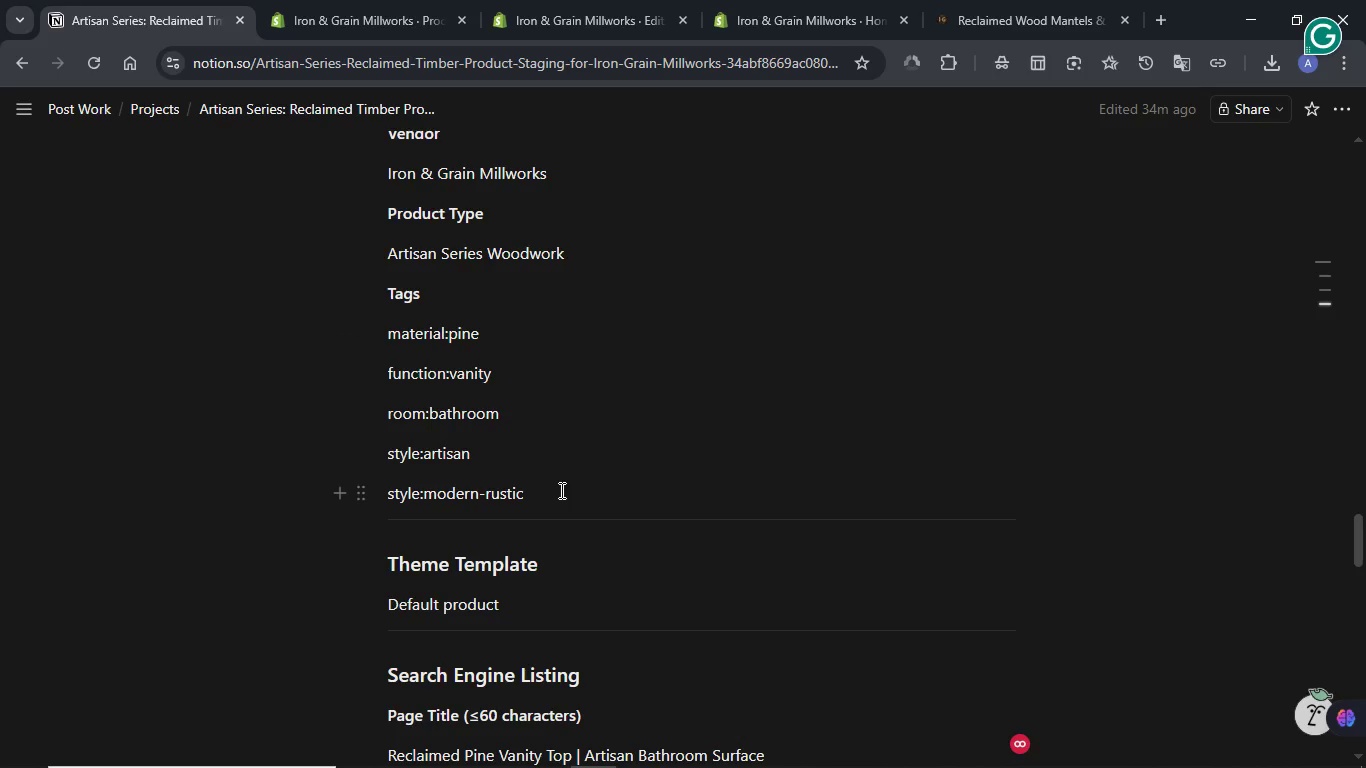 
wait(6.7)
 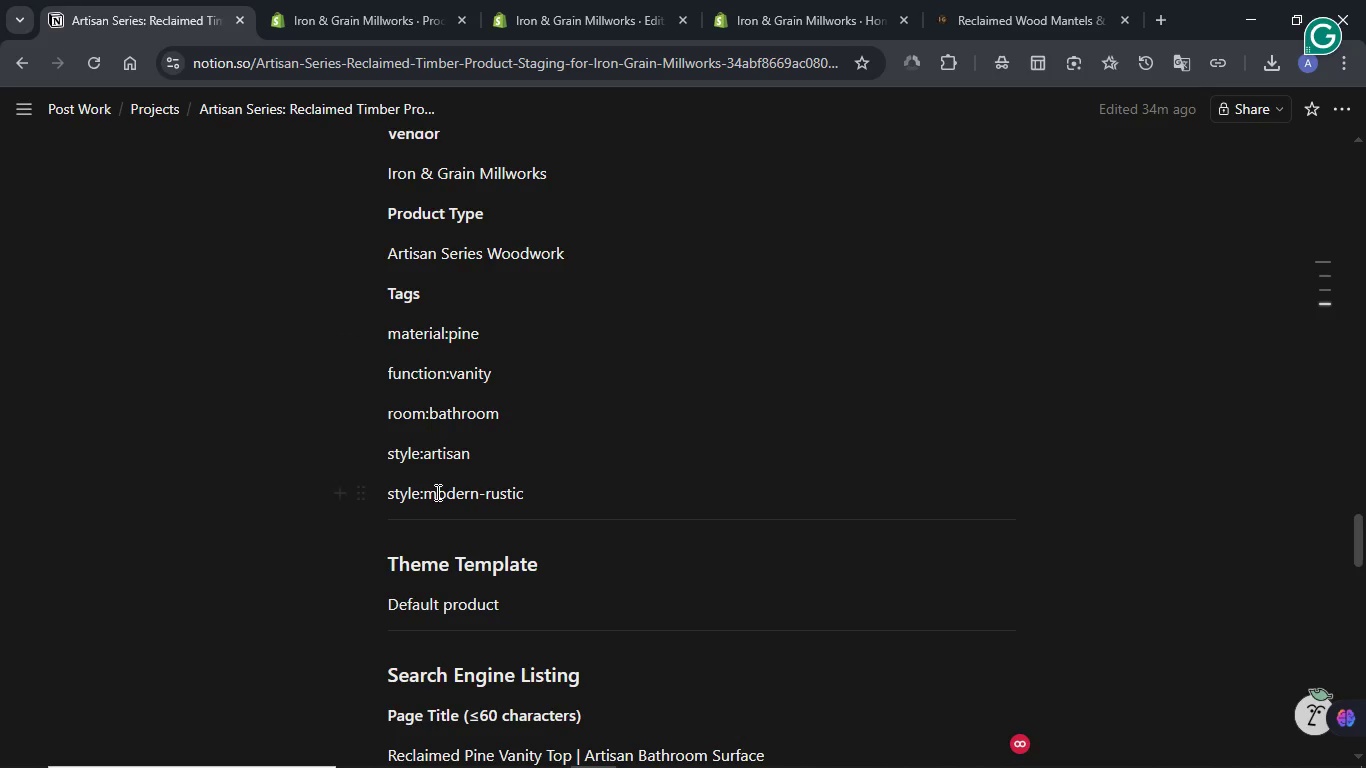 
left_click_drag(start_coordinate=[560, 490], to_coordinate=[380, 488])
 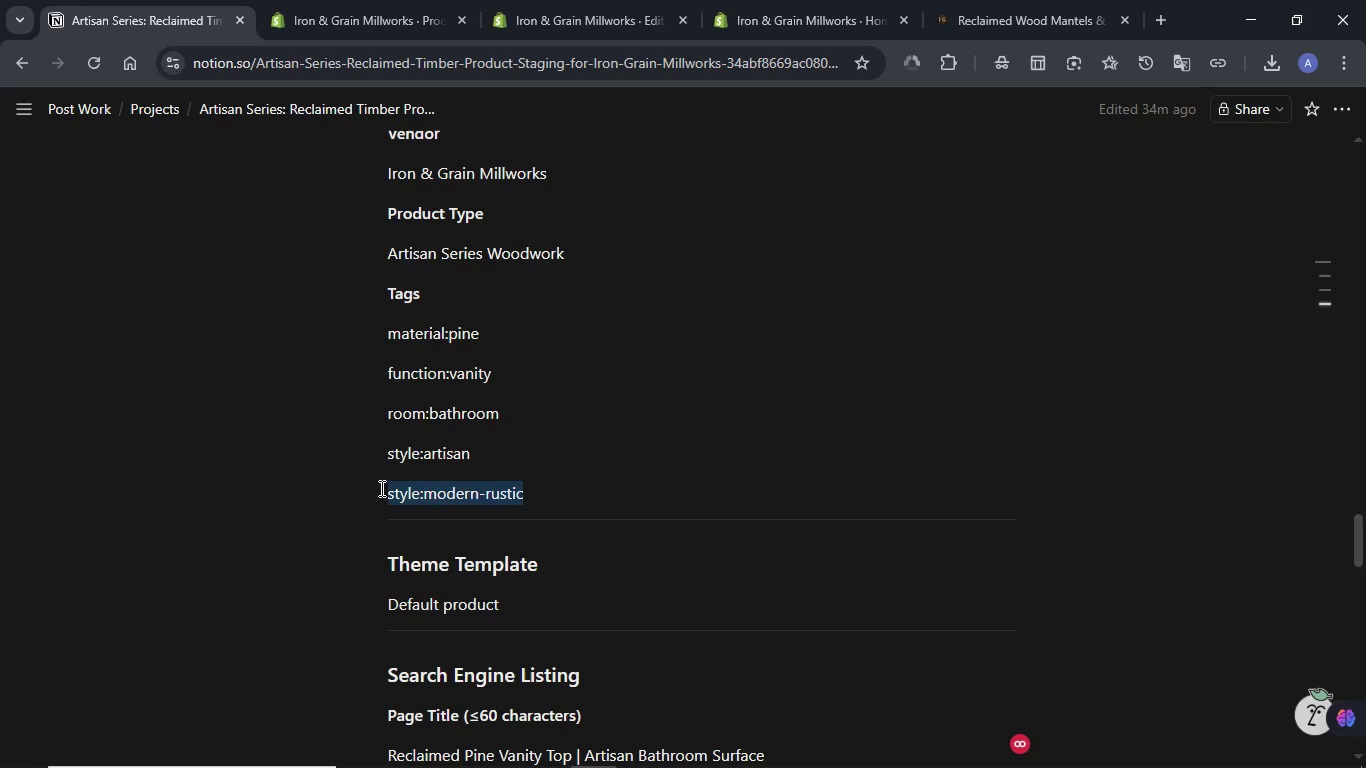 
key(Control+C)
 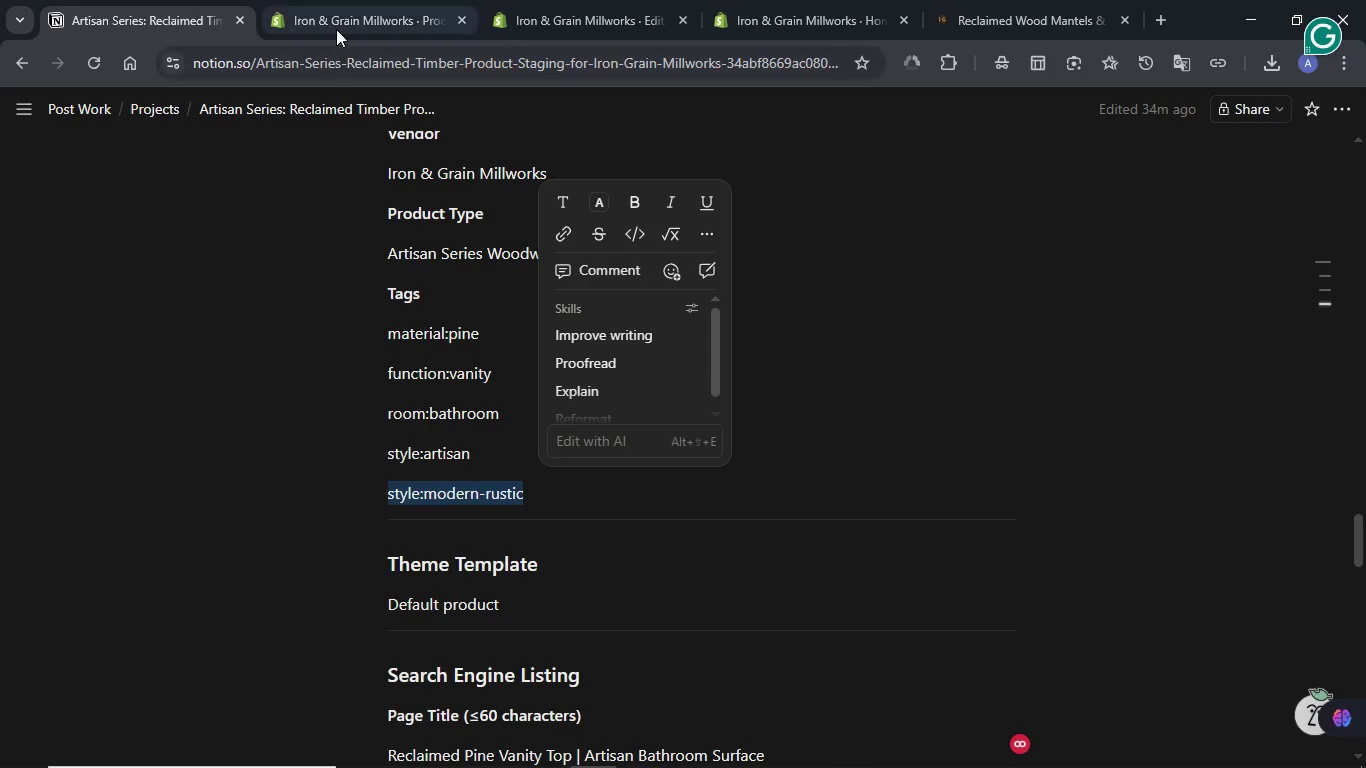 
left_click([336, 15])
 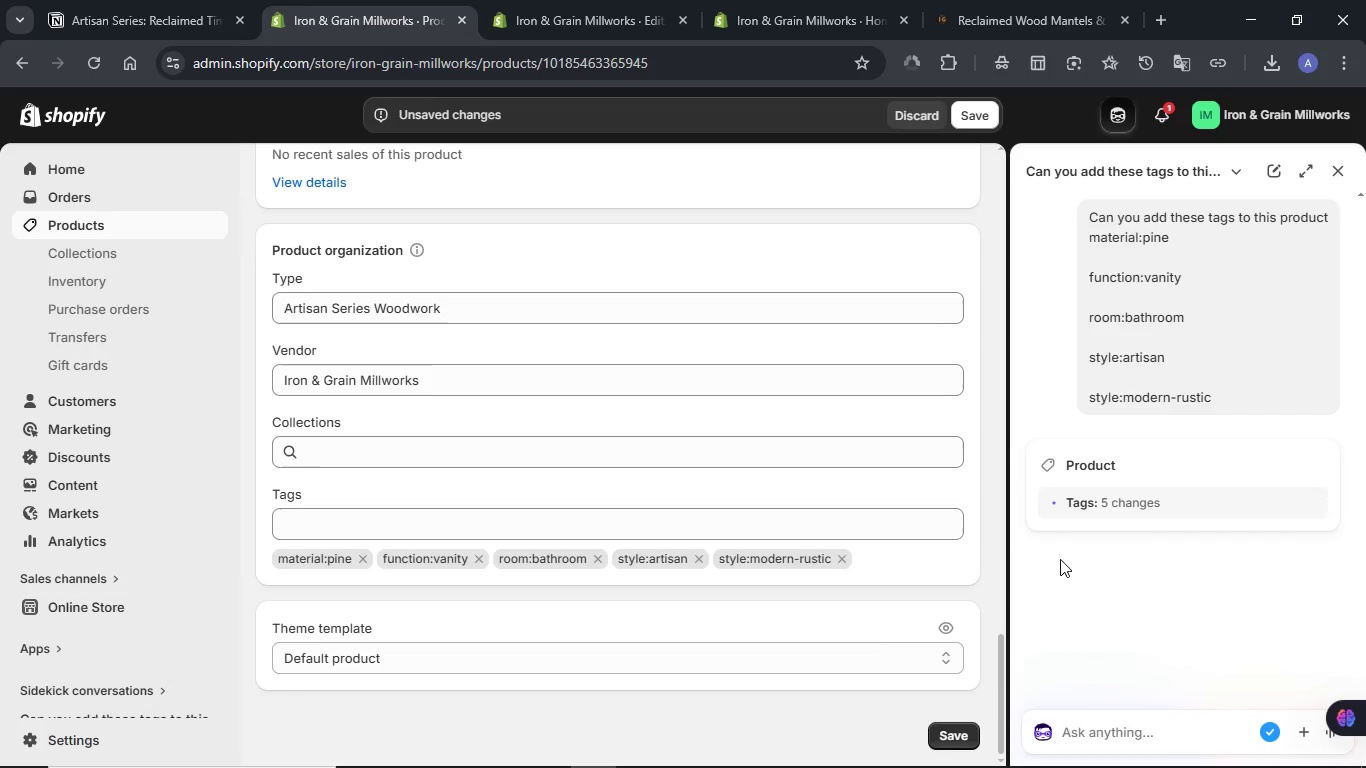 
left_click([964, 738])
 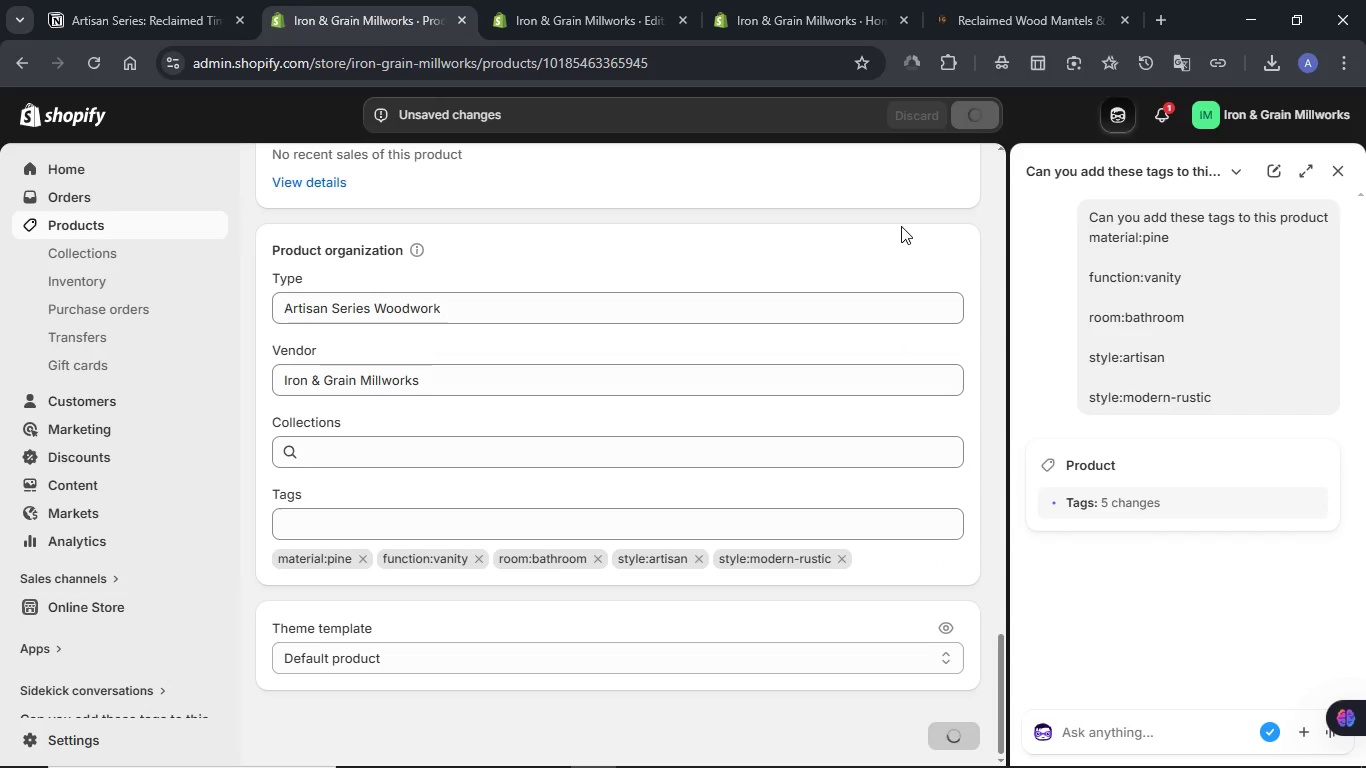 
wait(5.66)
 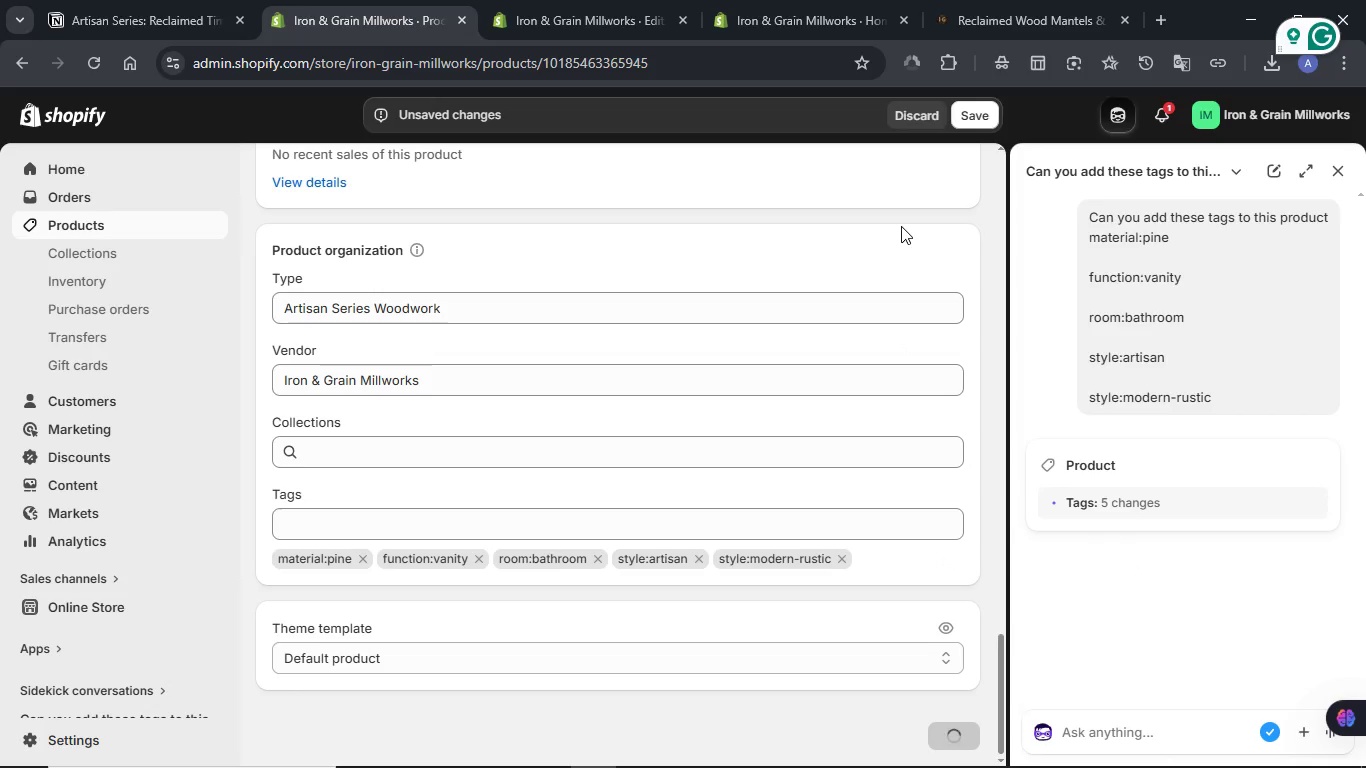 
left_click([128, 8])
 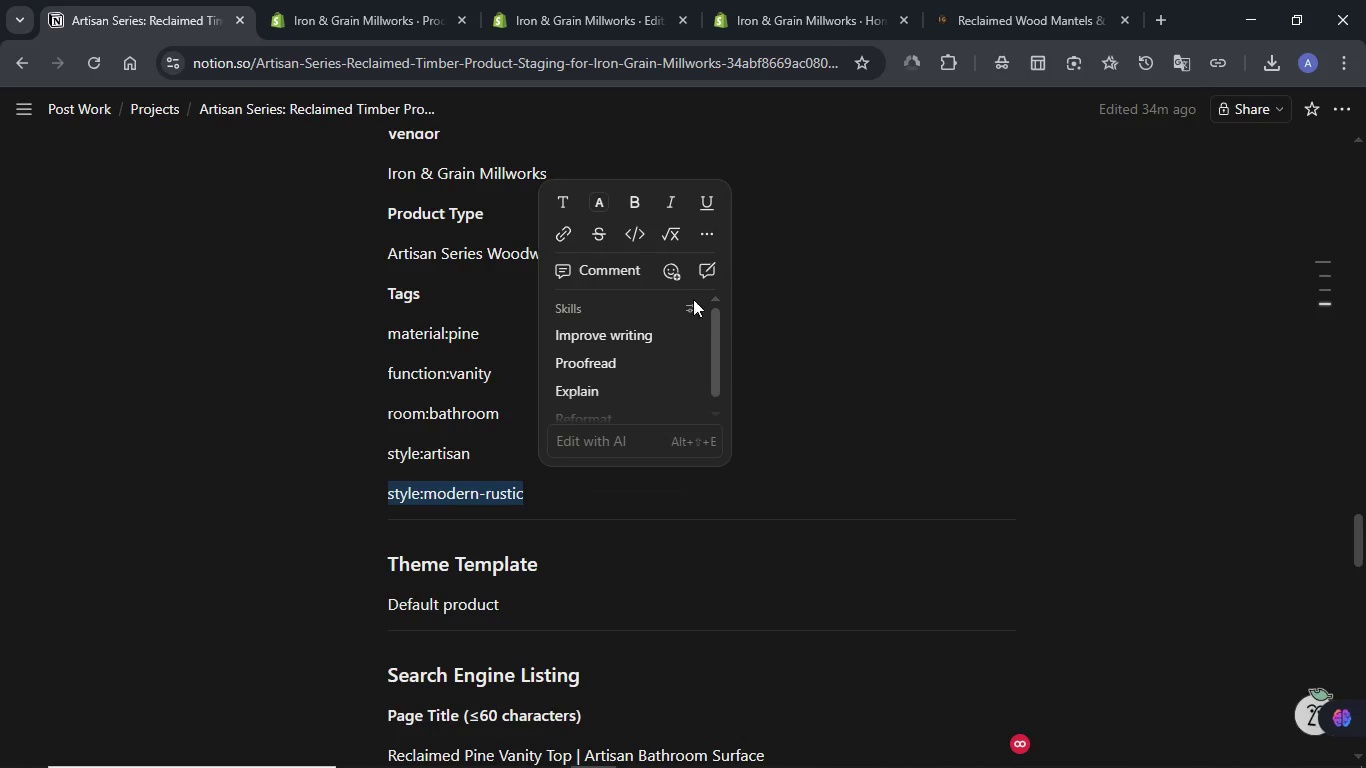 
scroll: coordinate [693, 299], scroll_direction: down, amount: 3.0
 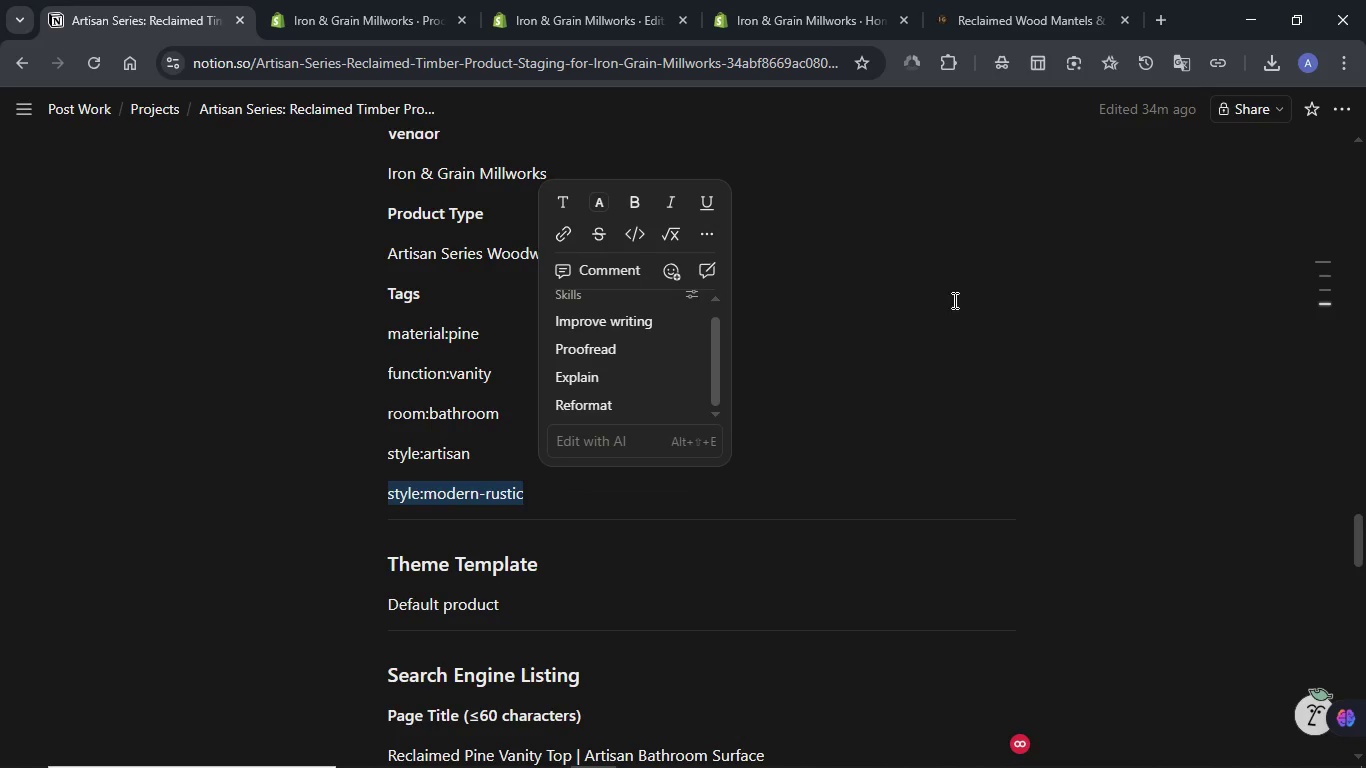 
left_click([953, 300])
 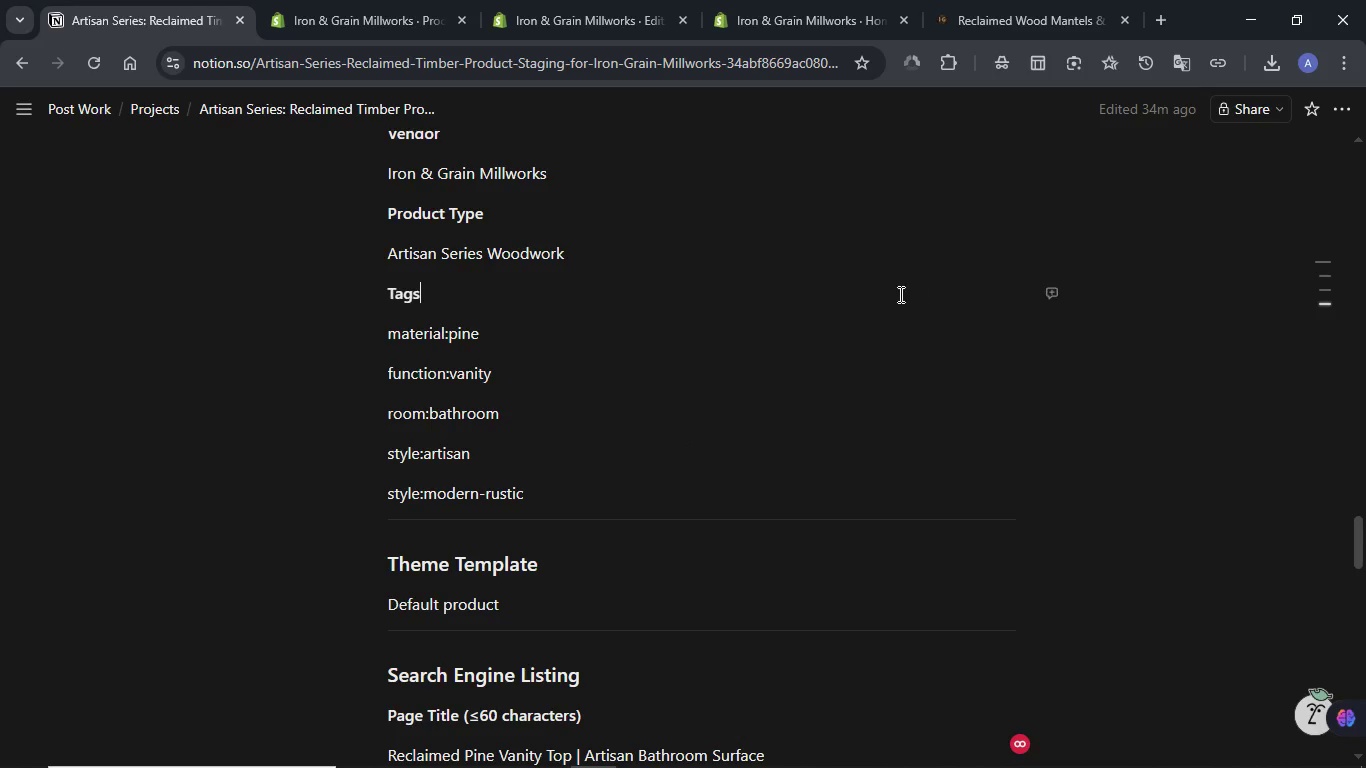 
scroll: coordinate [899, 294], scroll_direction: down, amount: 8.0
 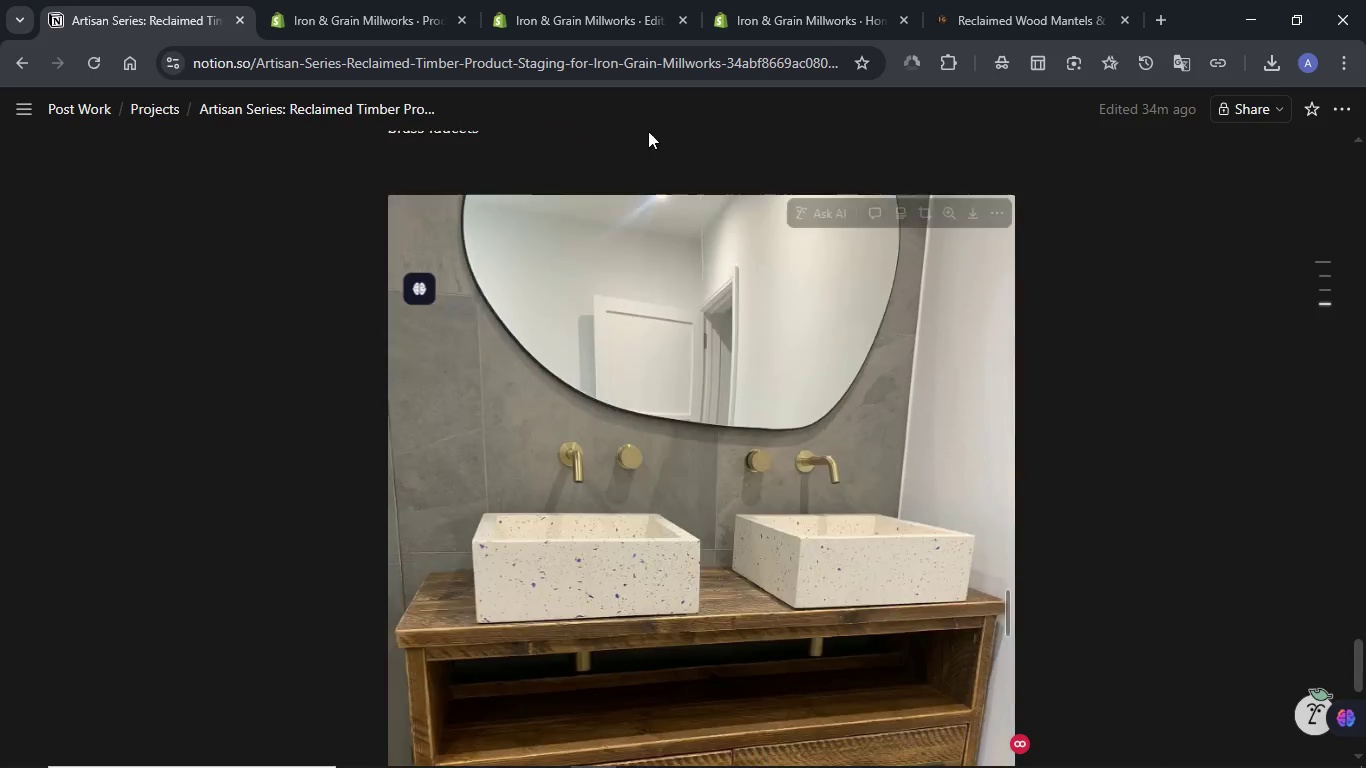 
left_click([353, 0])
 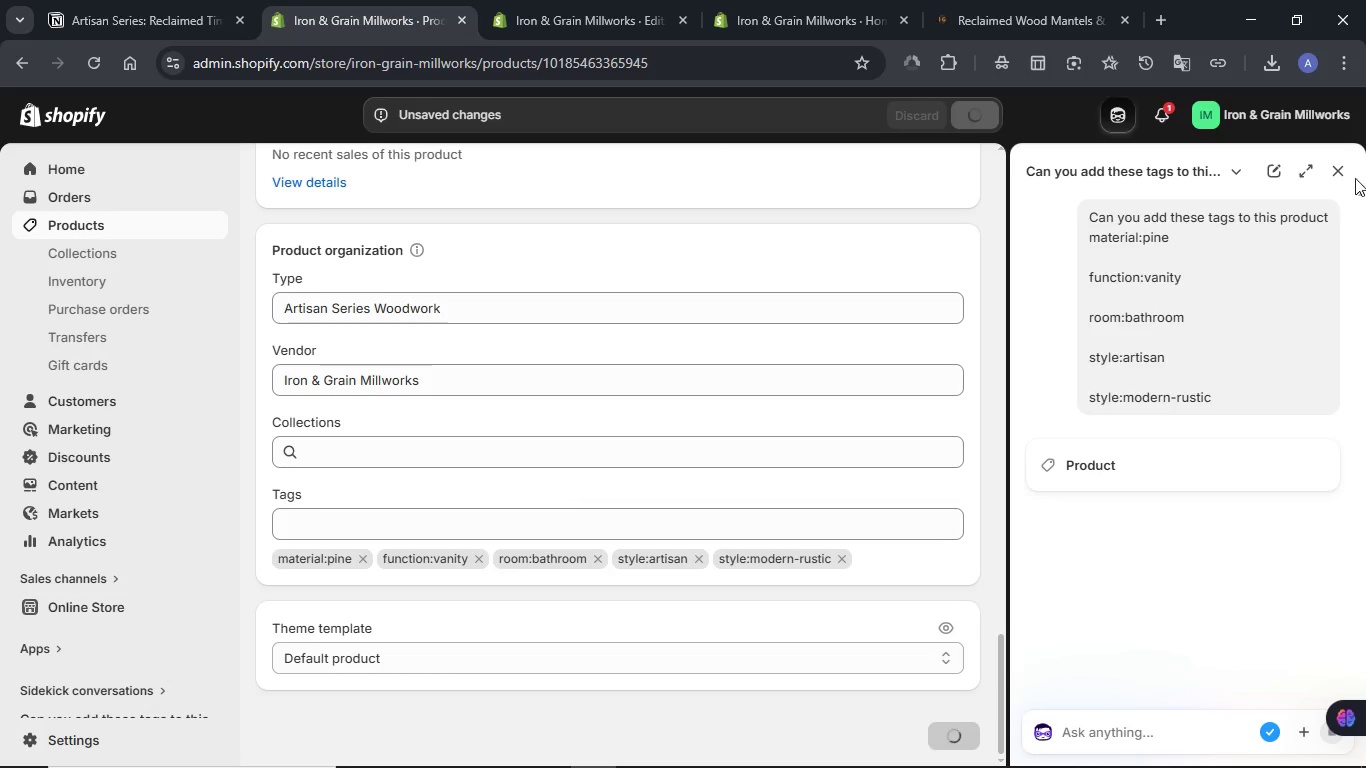 
left_click([1343, 164])
 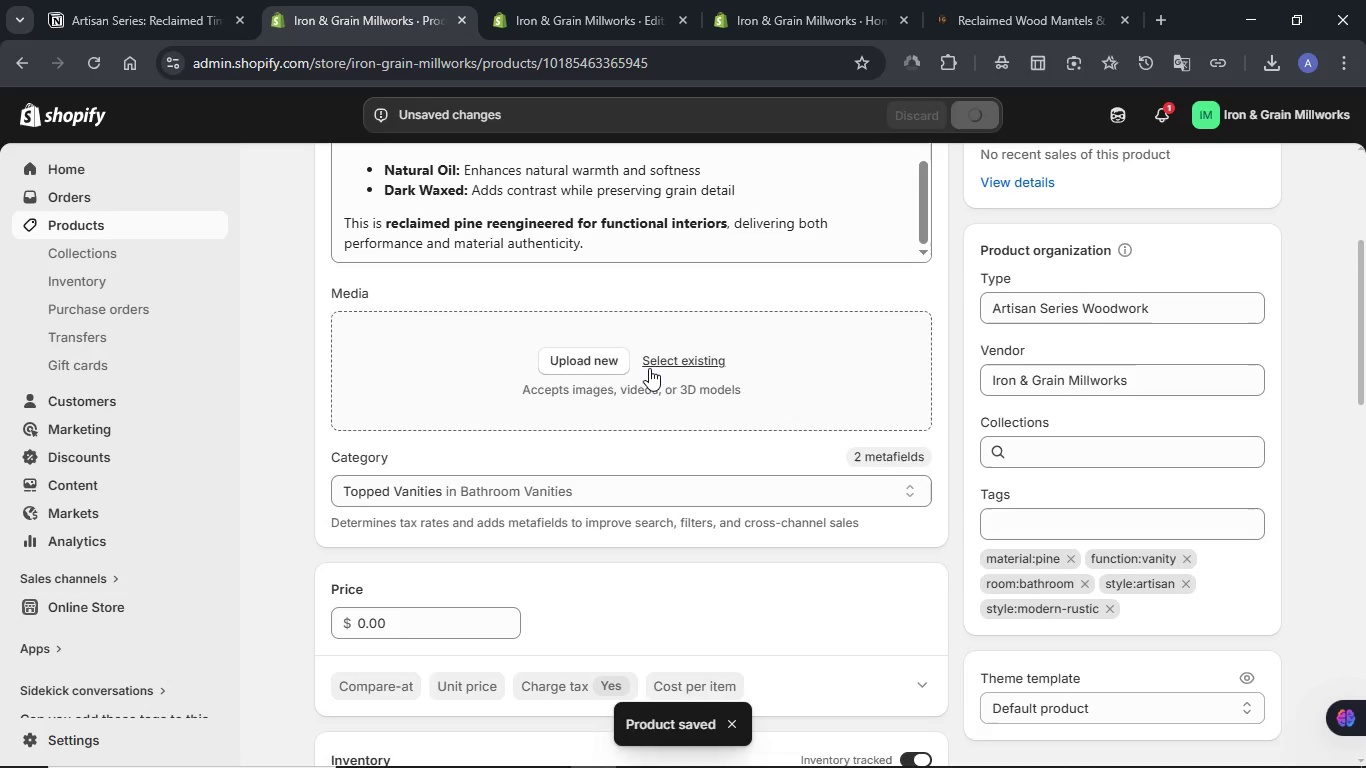 
left_click([599, 369])
 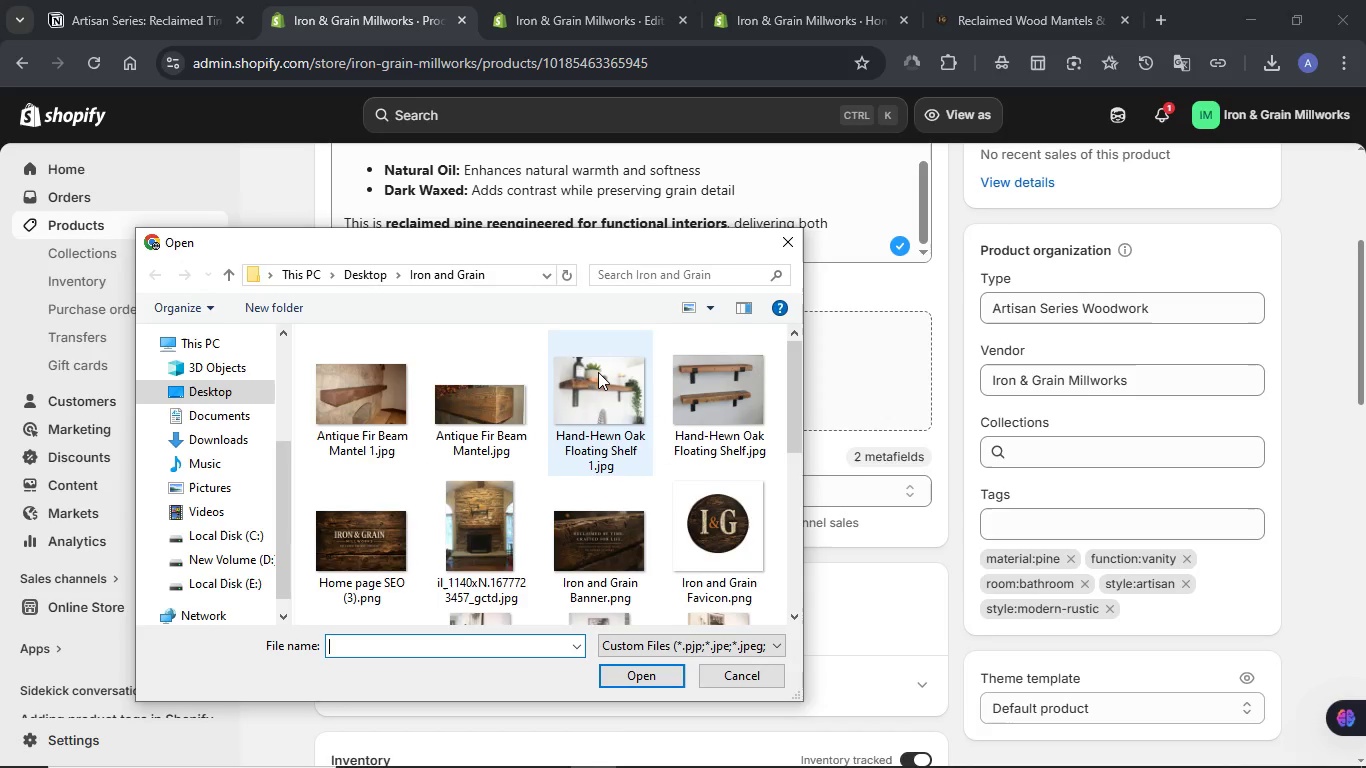 
wait(5.02)
 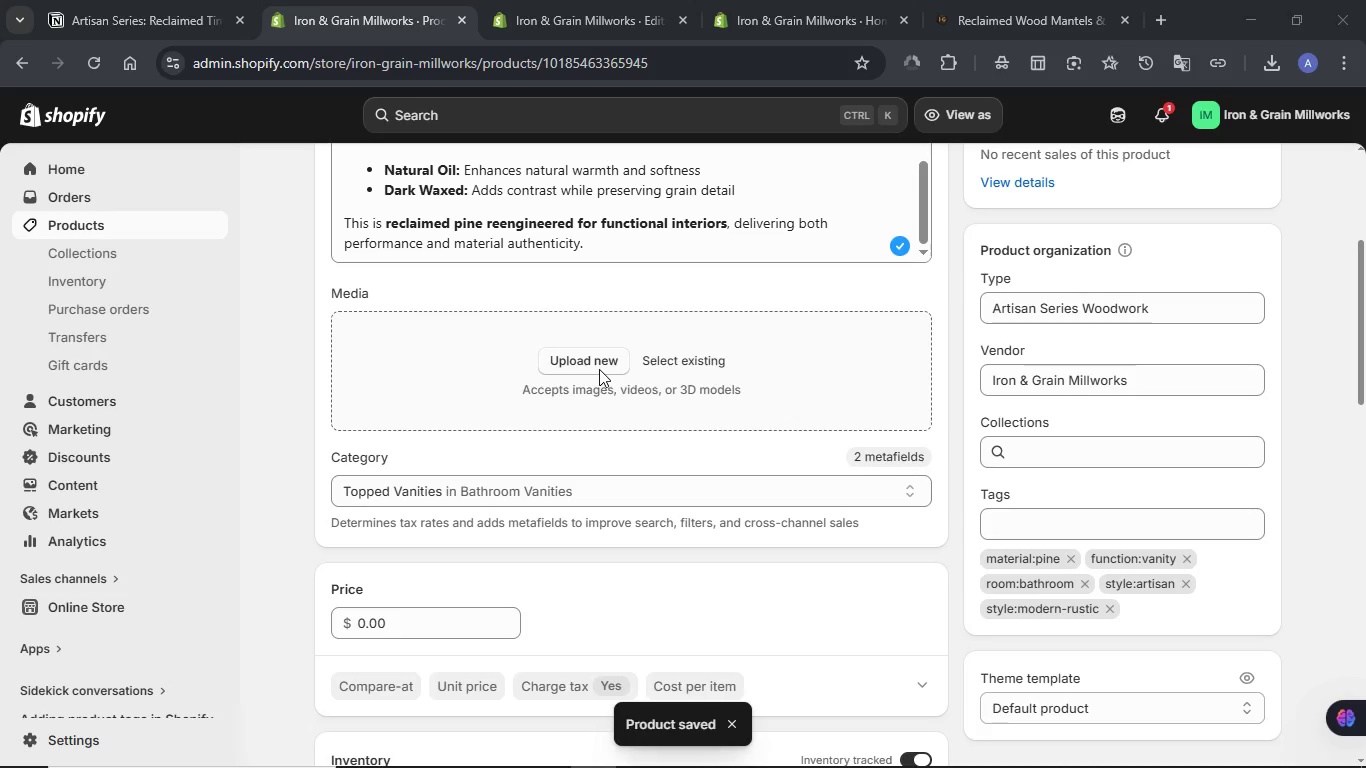 
scroll: coordinate [544, 441], scroll_direction: down, amount: 2.0
 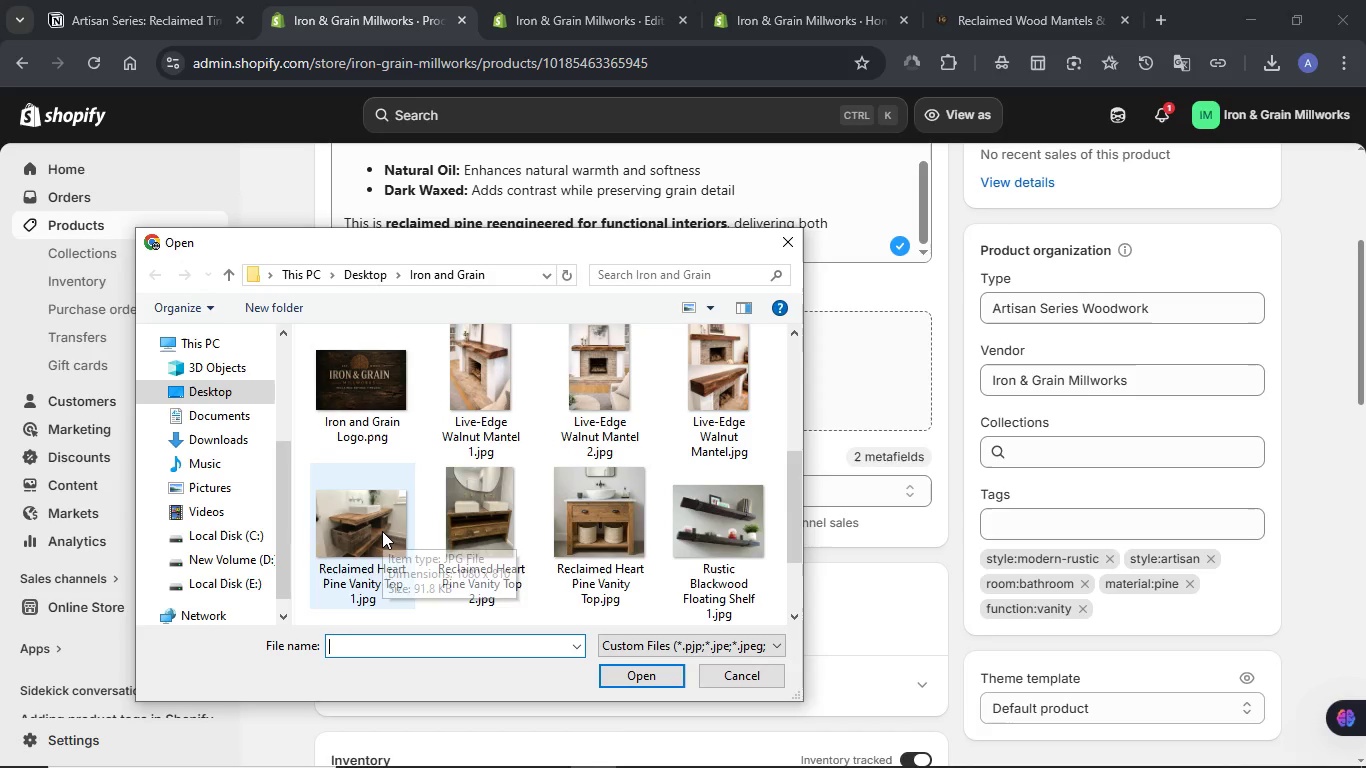 
hold_key(key=ControlLeft, duration=1.5)
left_click([382, 531])
 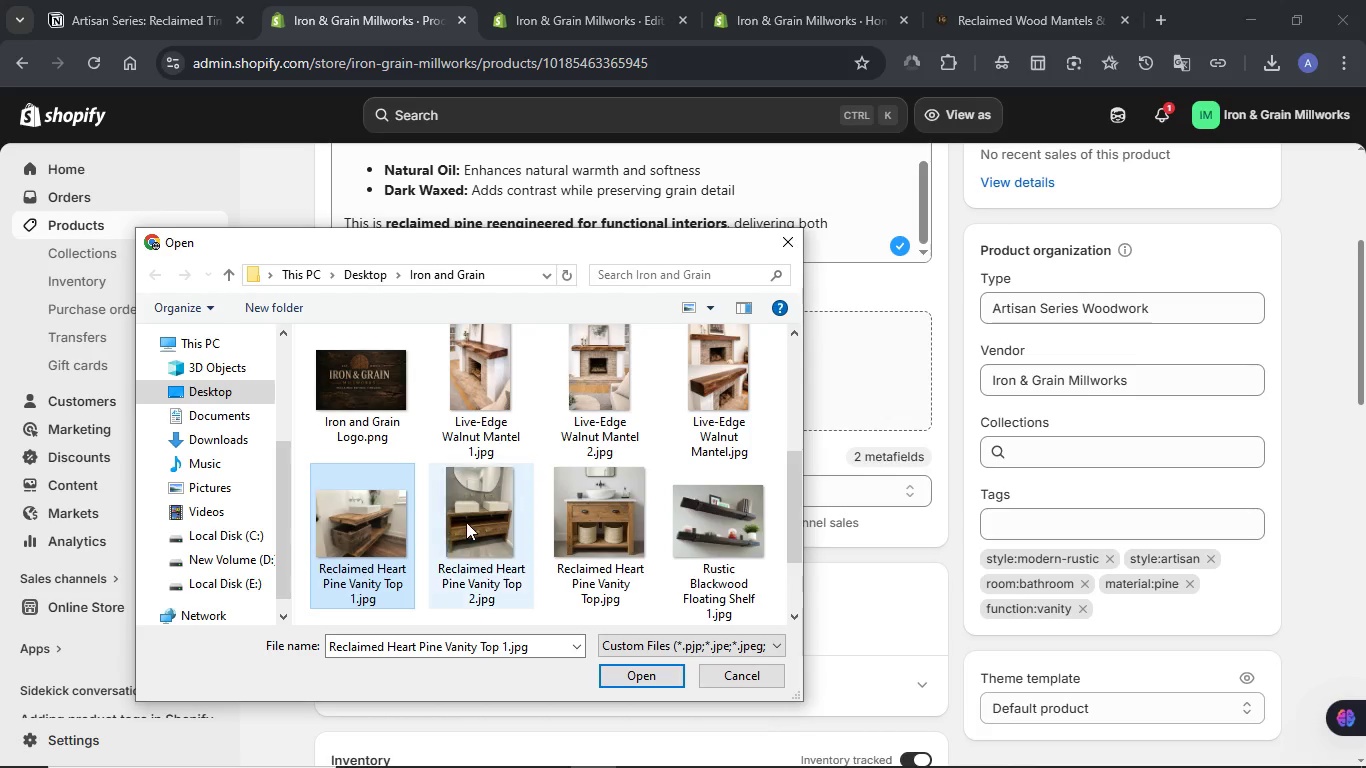 
left_click([466, 522])
 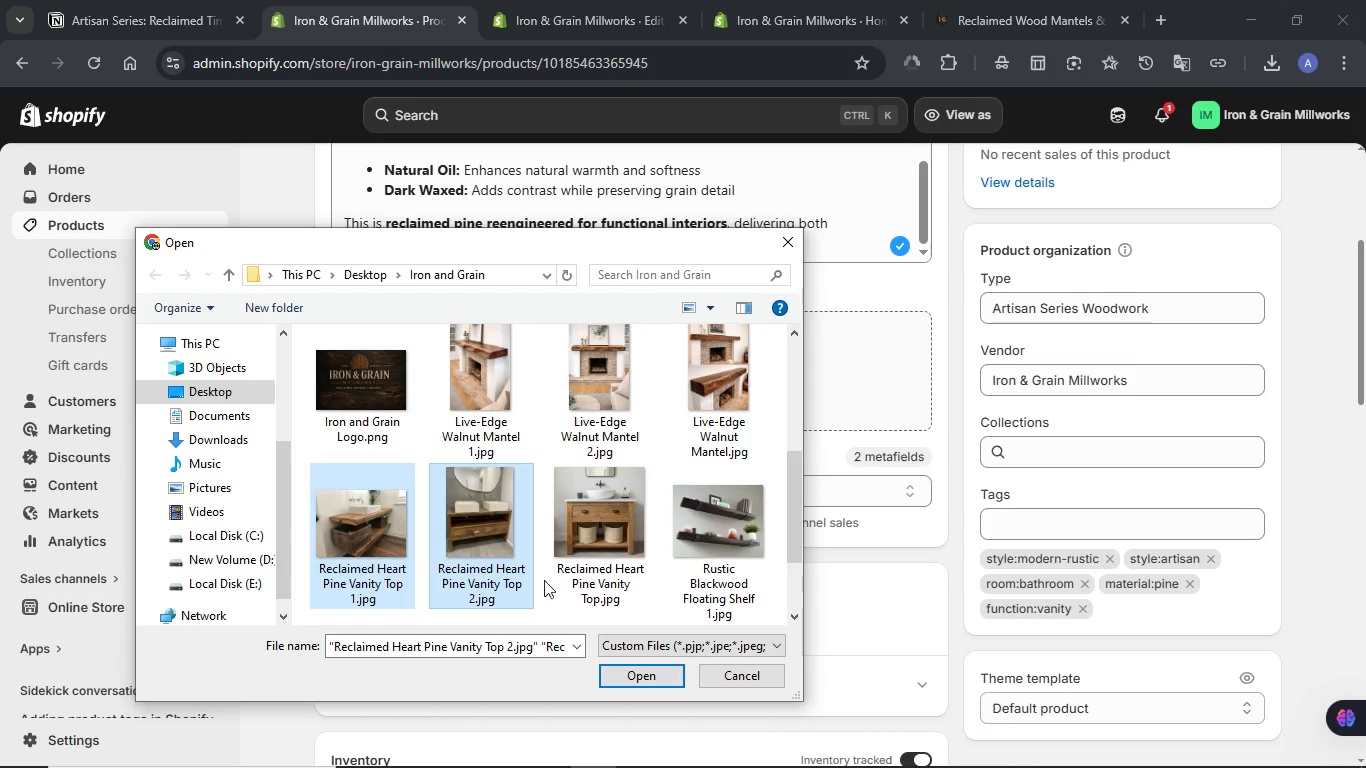 
hold_key(key=ControlLeft, duration=0.97)
left_click([639, 672])
 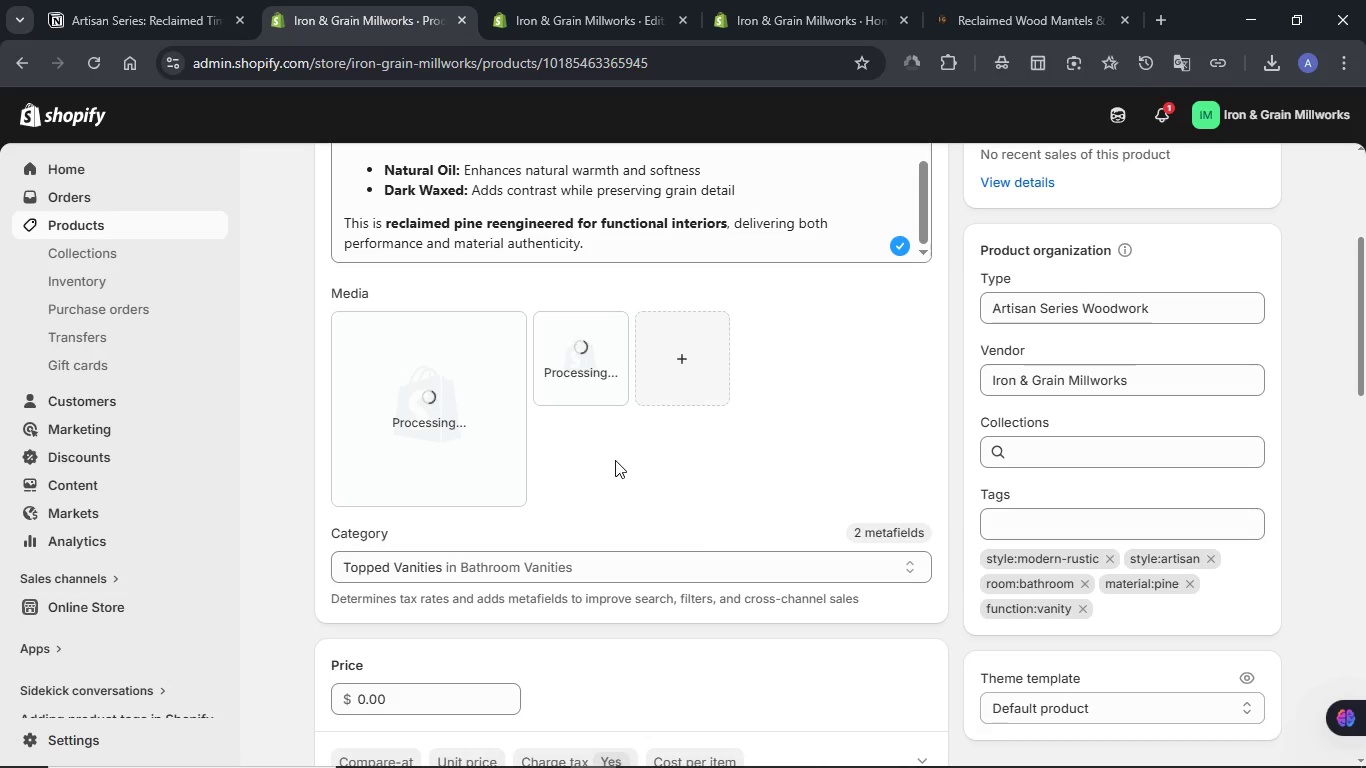 
wait(12.91)
 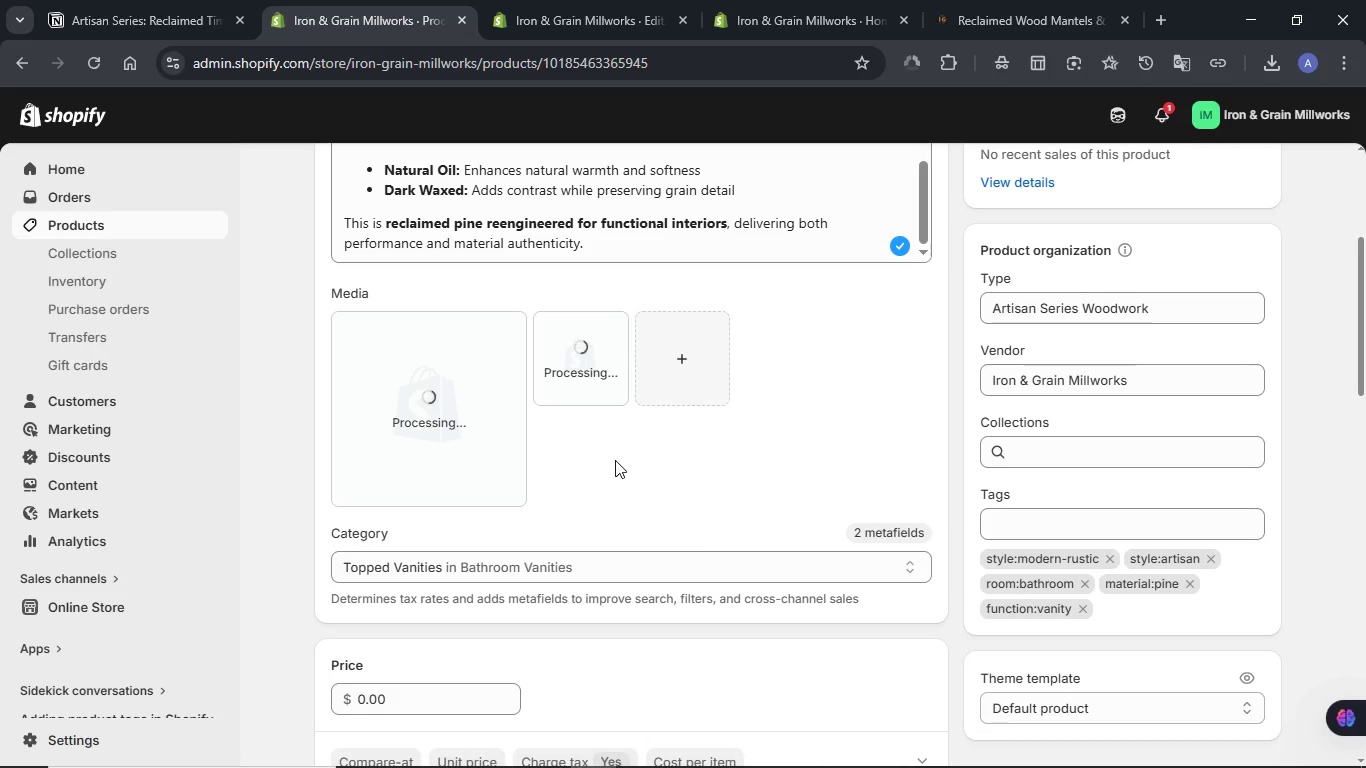 
left_click([970, 113])
 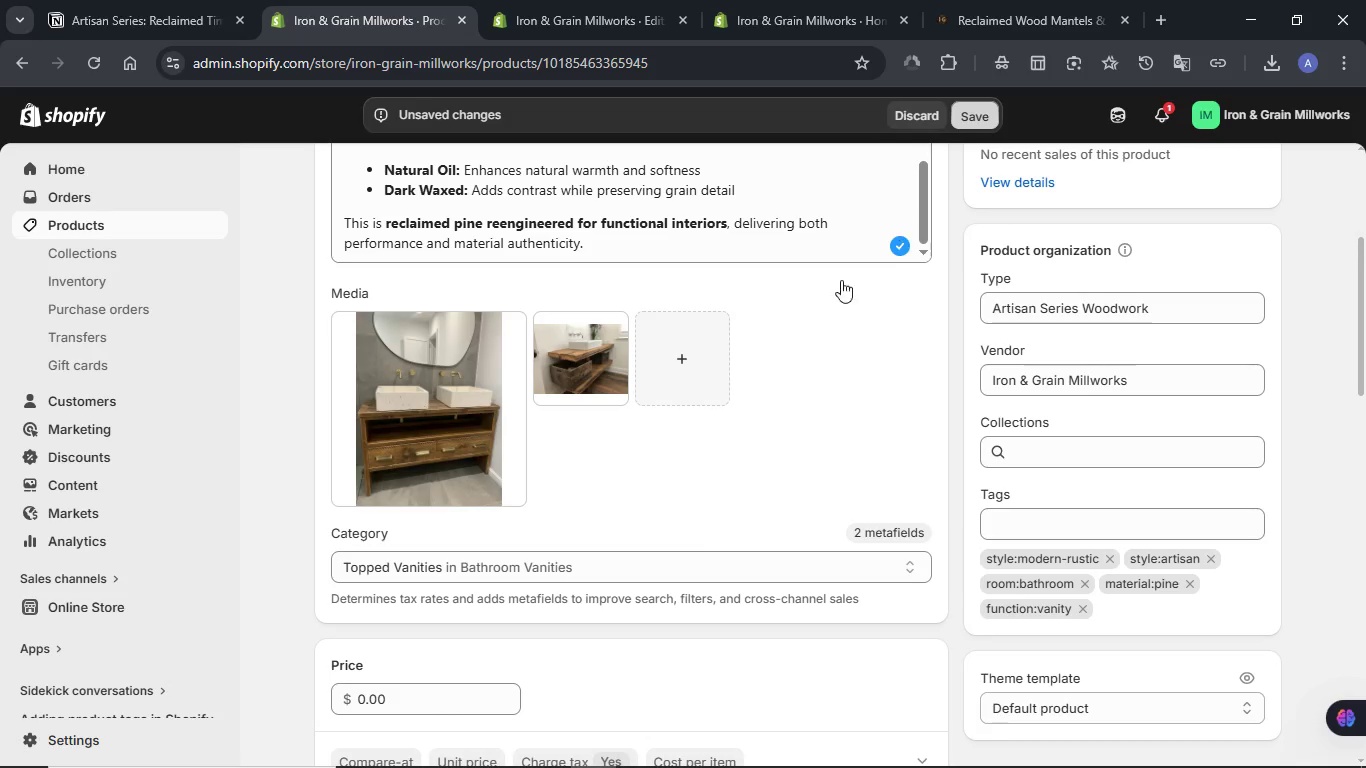 
mouse_move([806, 312])
 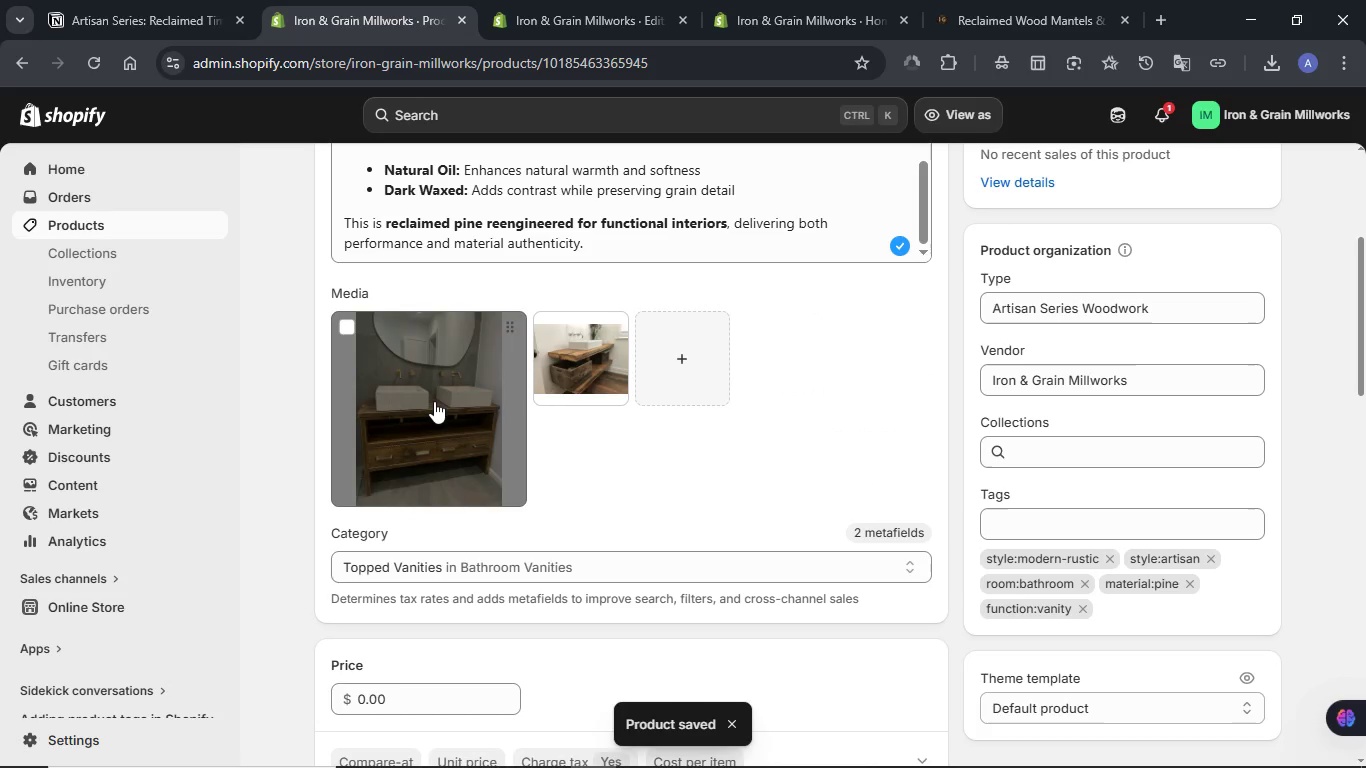 
left_click([434, 401])
 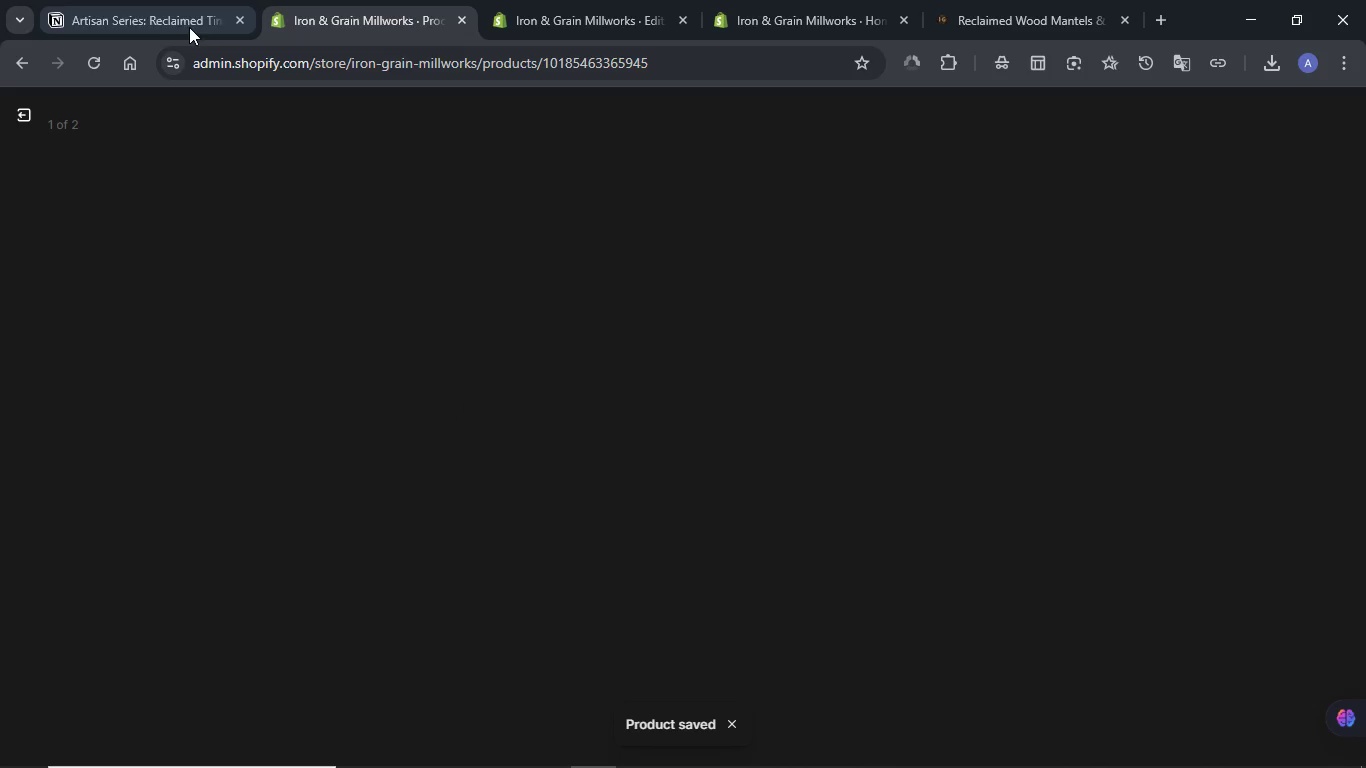 
left_click([180, 20])
 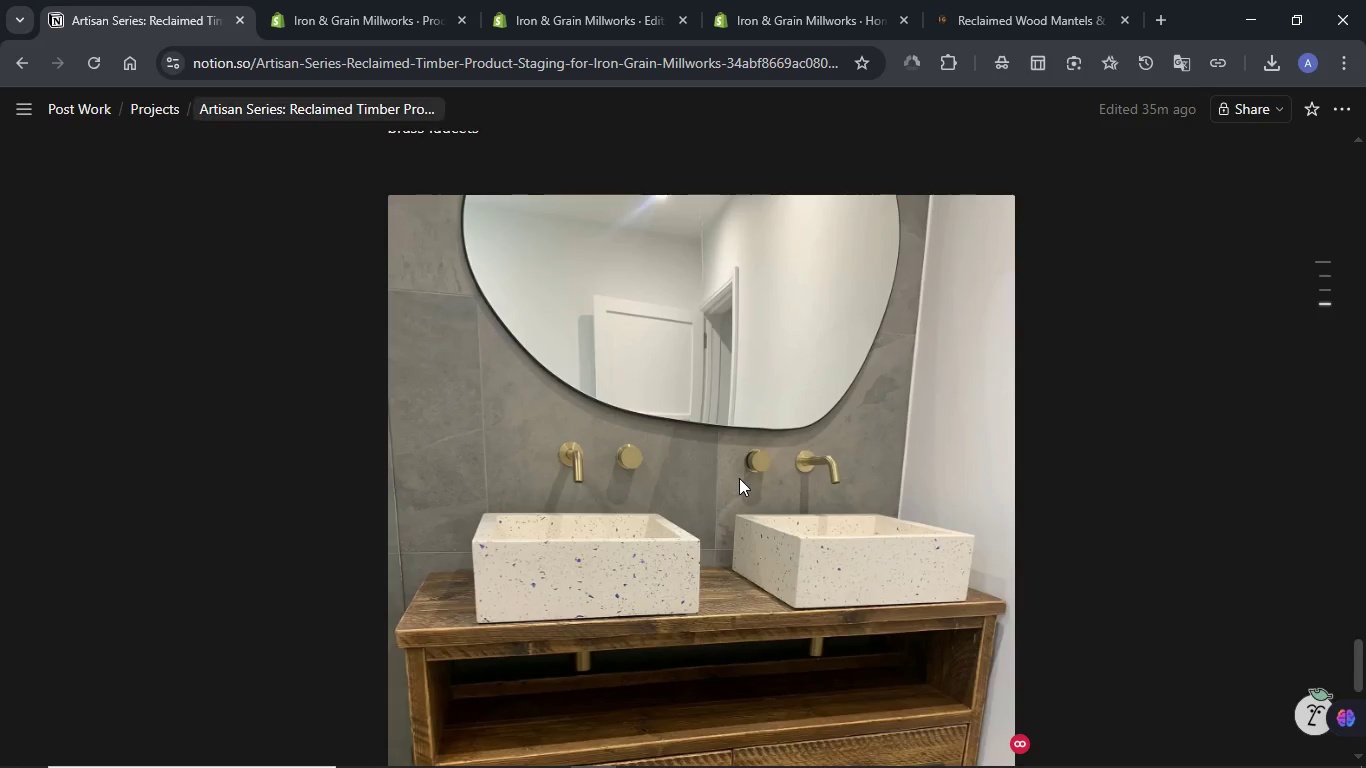 
scroll: coordinate [739, 478], scroll_direction: down, amount: 4.0
 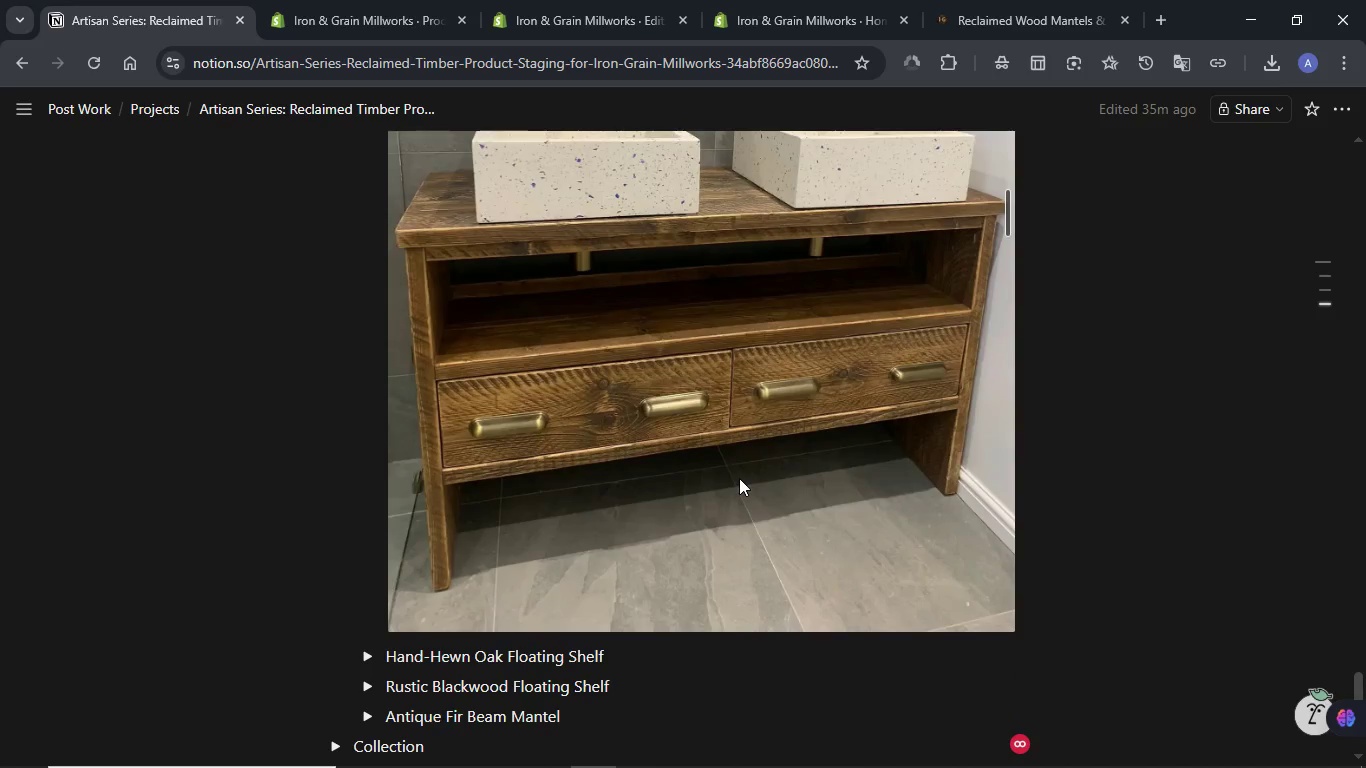 
scroll: coordinate [739, 478], scroll_direction: up, amount: 6.0
 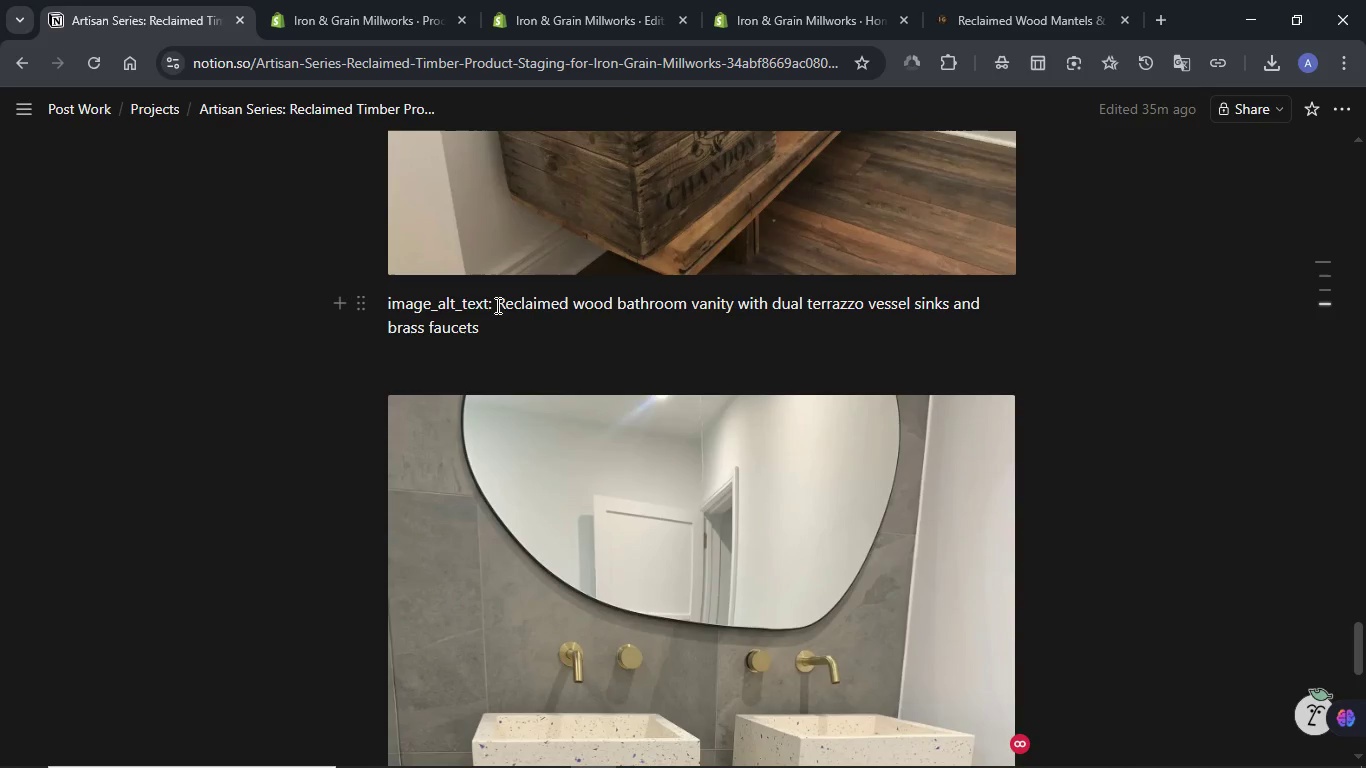 
left_click_drag(start_coordinate=[496, 300], to_coordinate=[514, 326])
 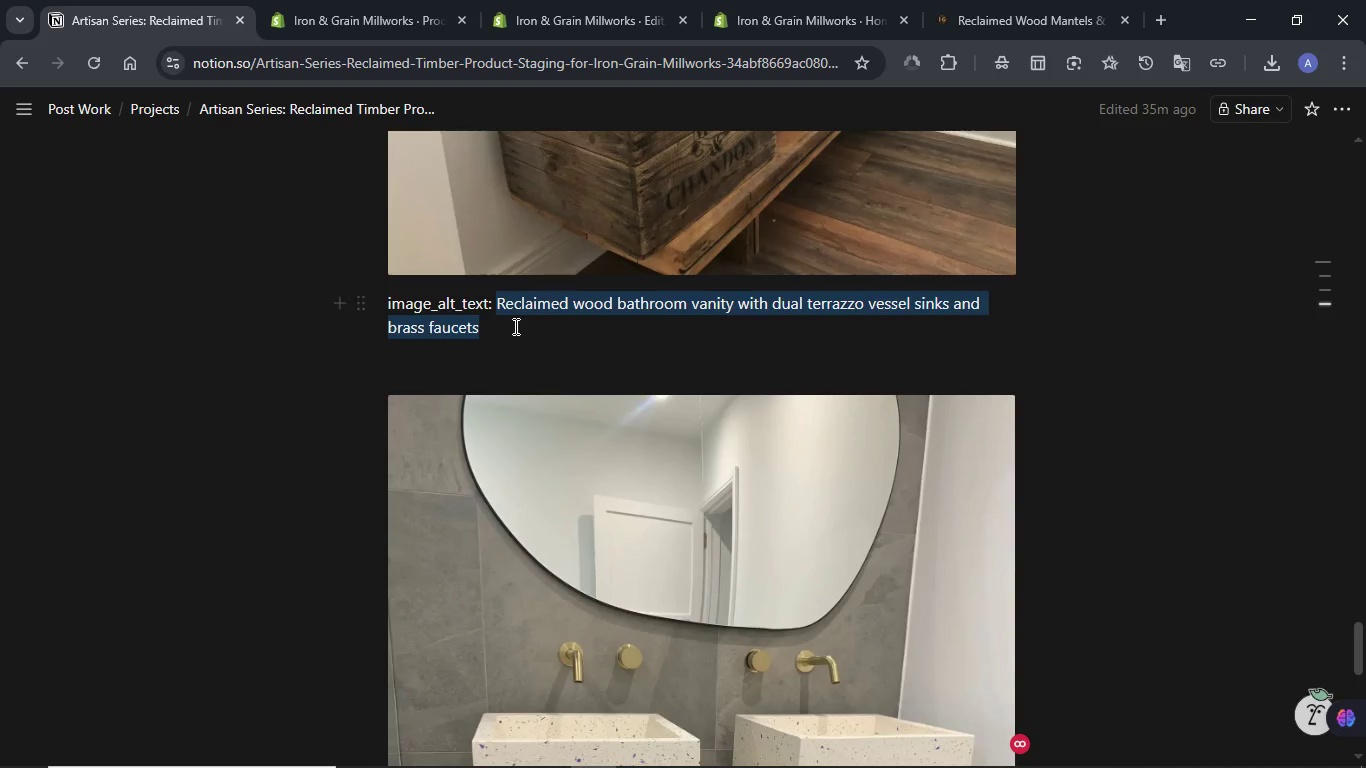 
key(Control+C)
 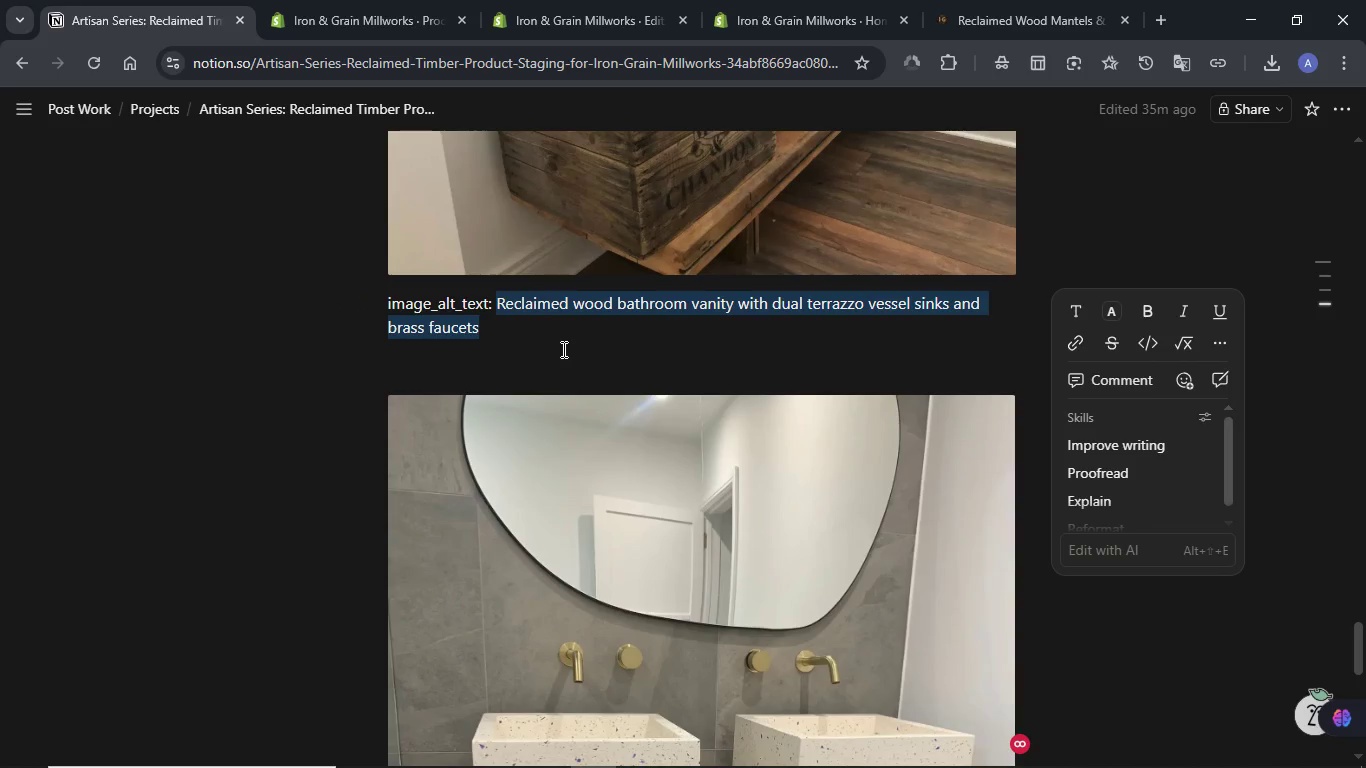 
scroll: coordinate [562, 349], scroll_direction: up, amount: 6.0
 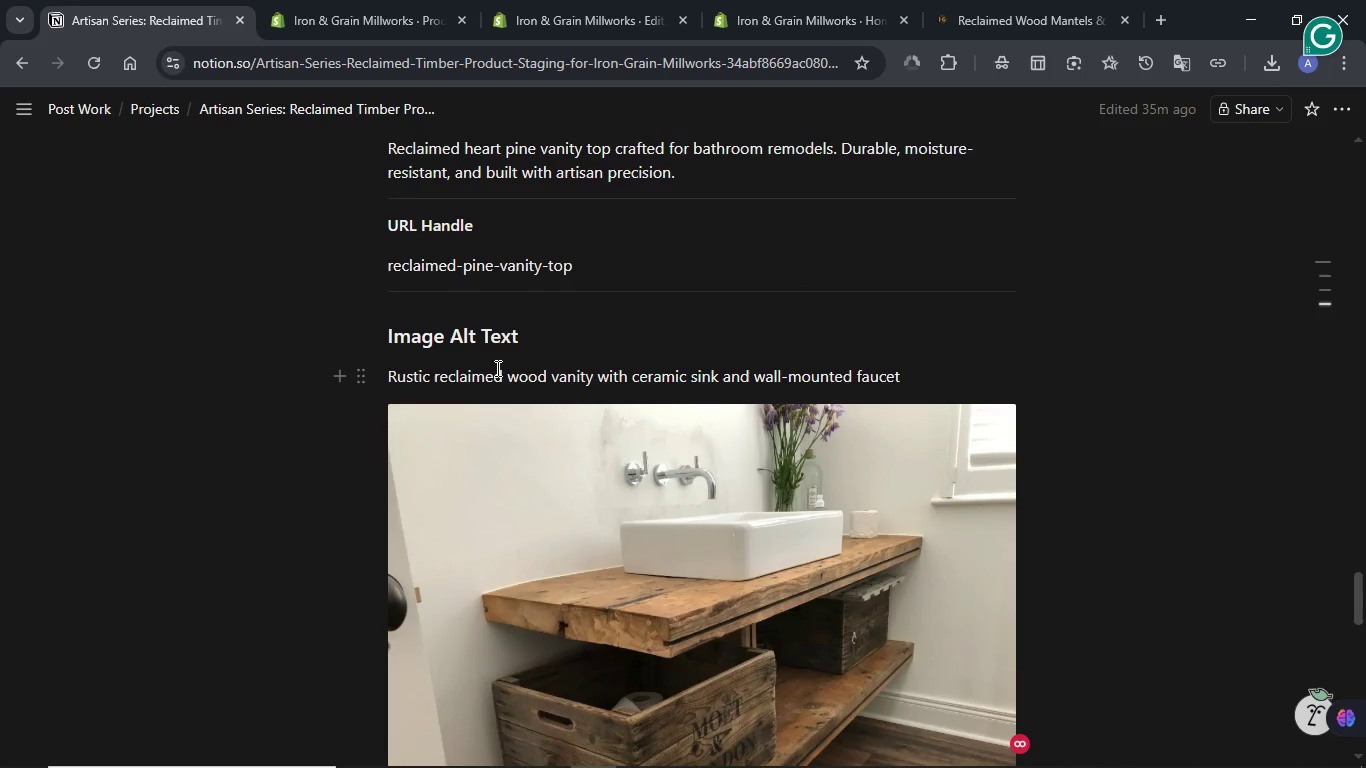 
double_click([496, 368])
 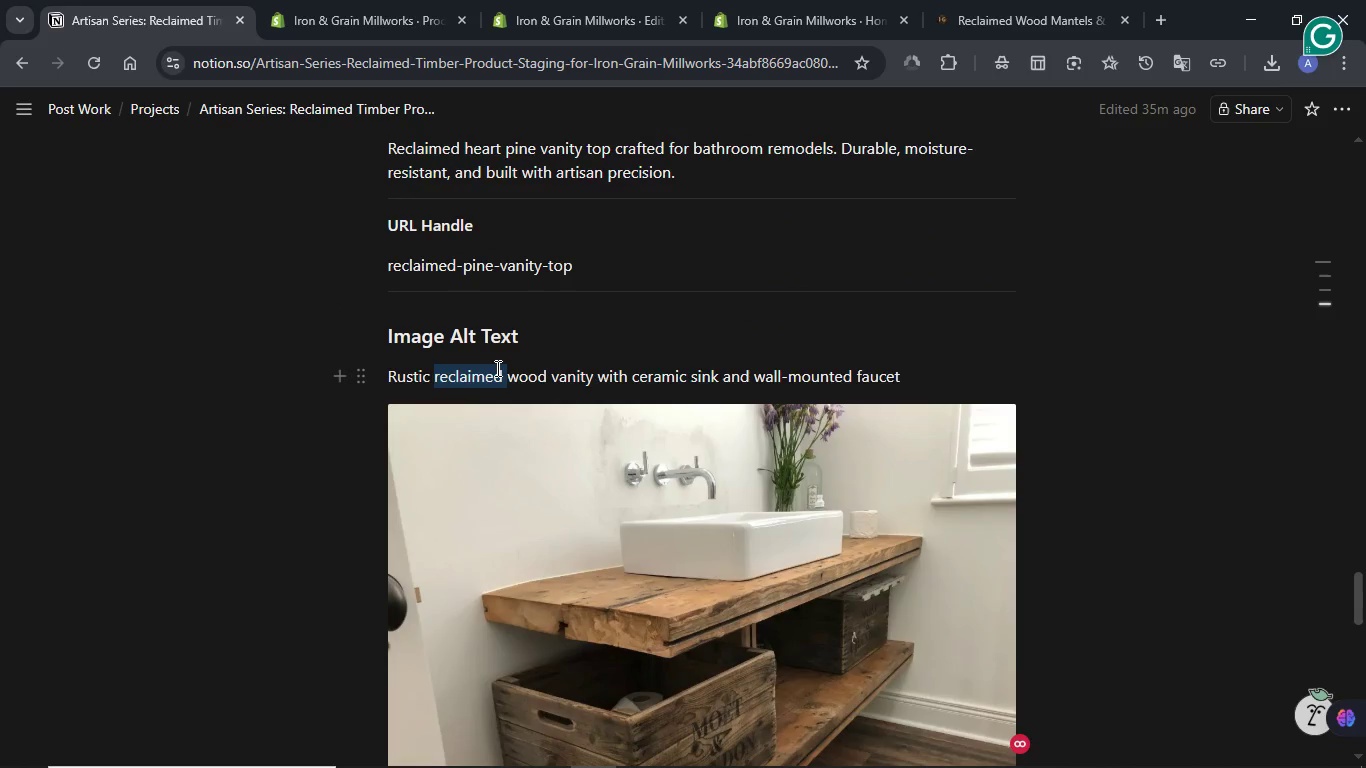 
triple_click([496, 368])
 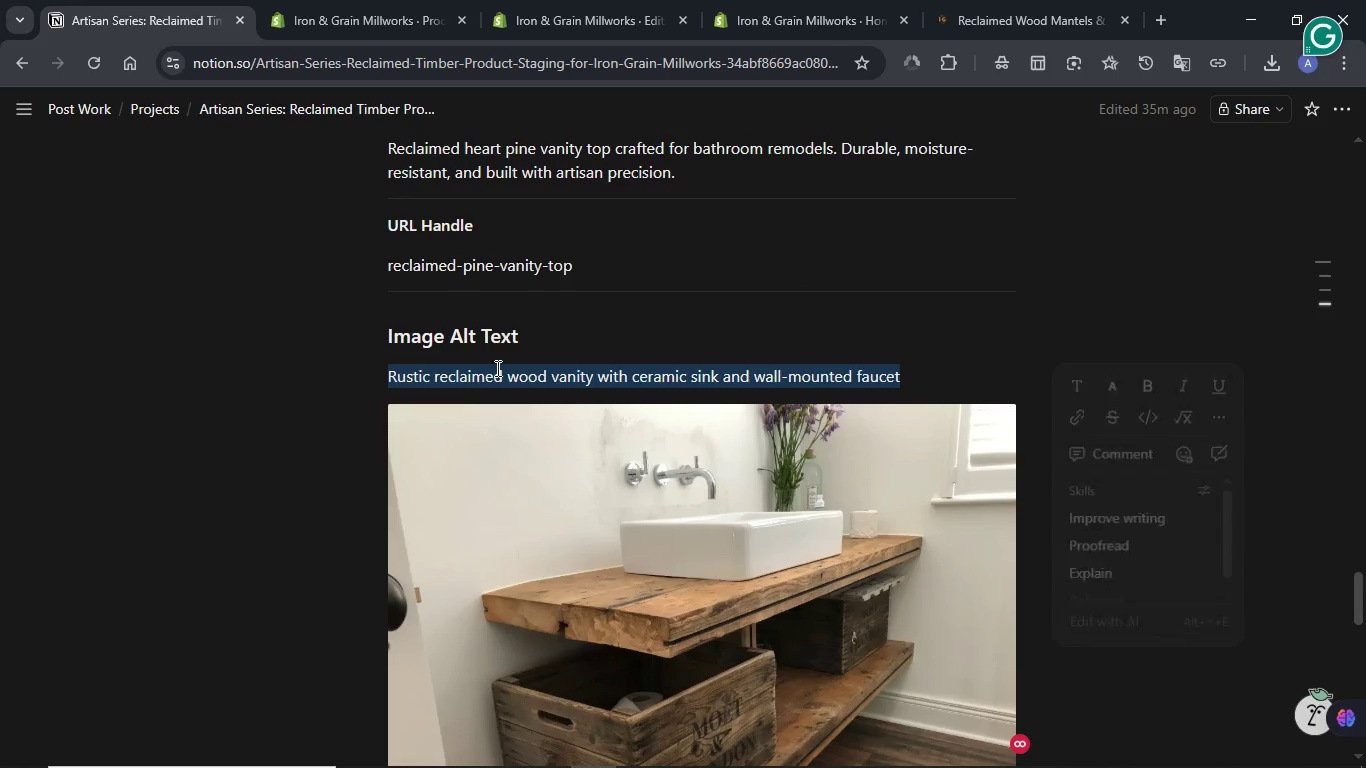 
key(Control+C)
 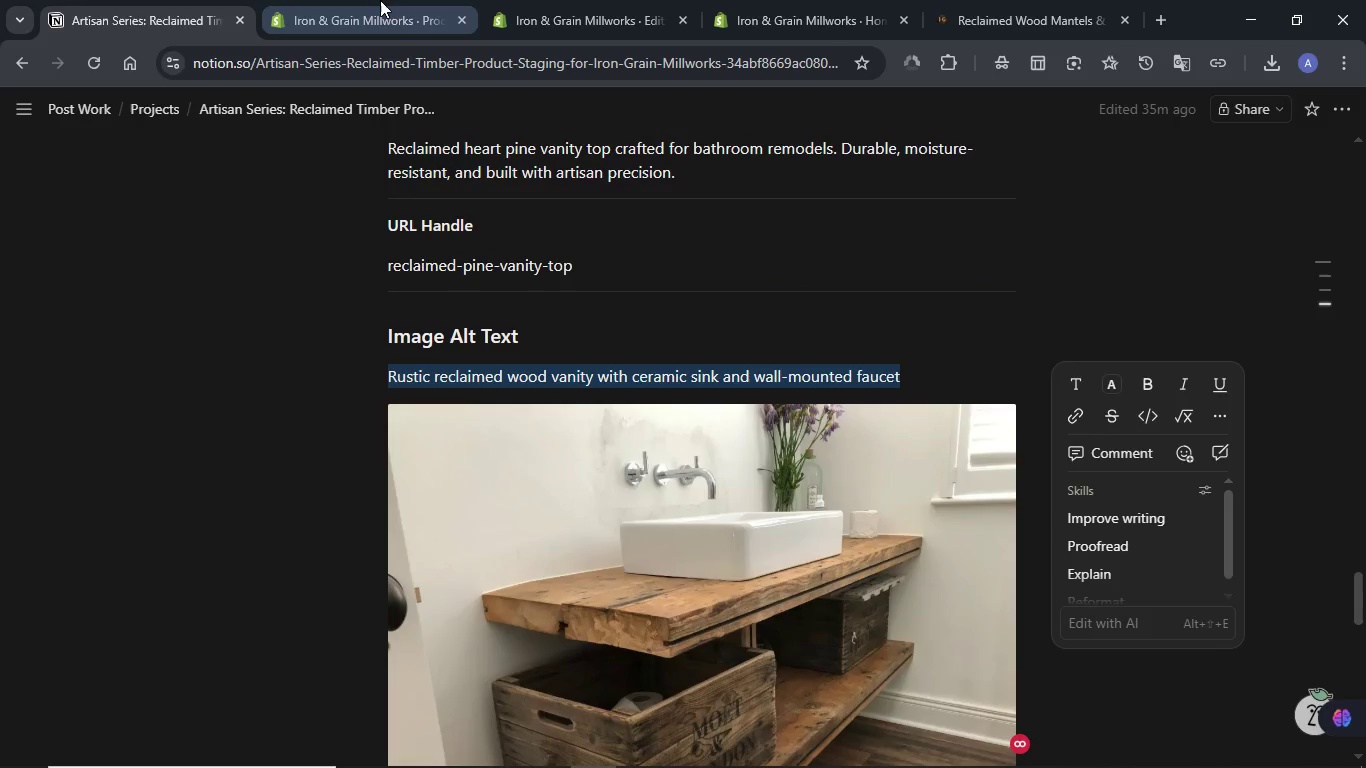 
left_click([379, 0])
 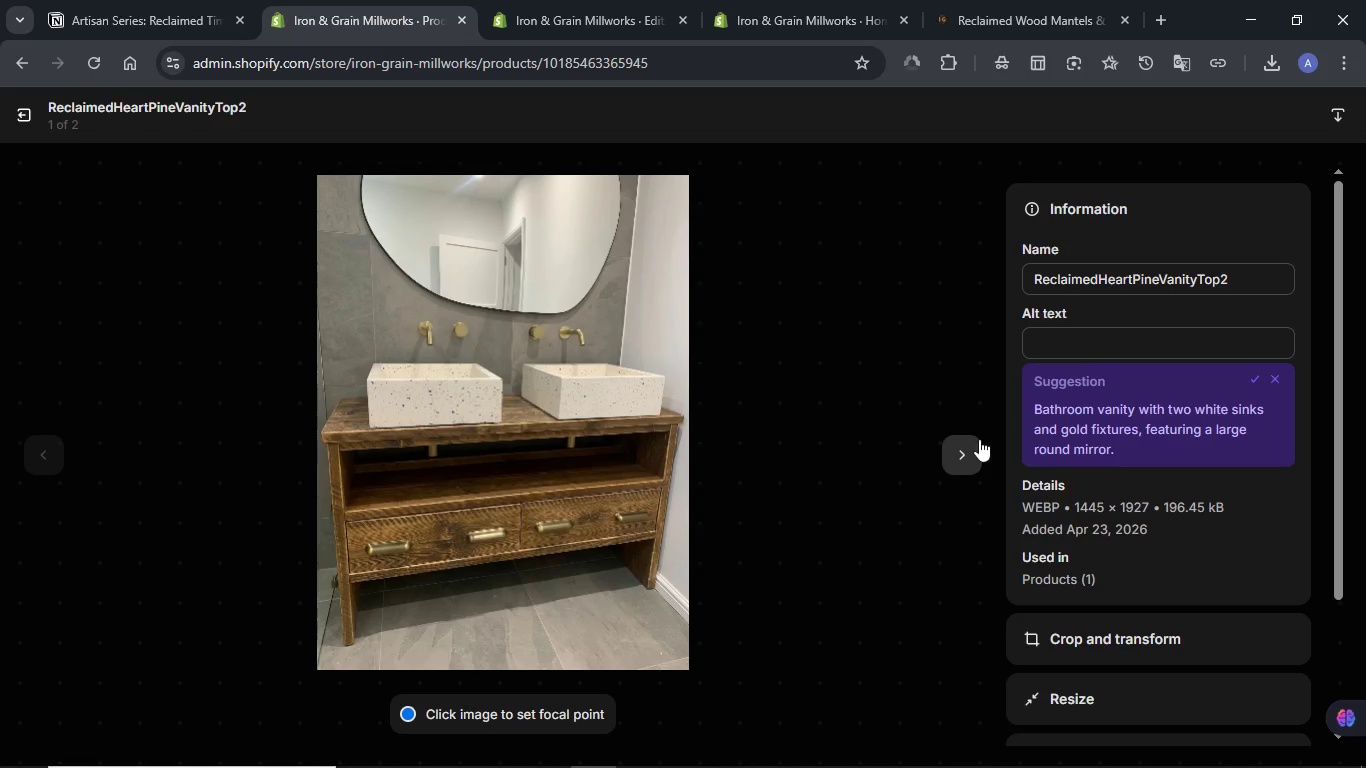 
left_click([1108, 331])
 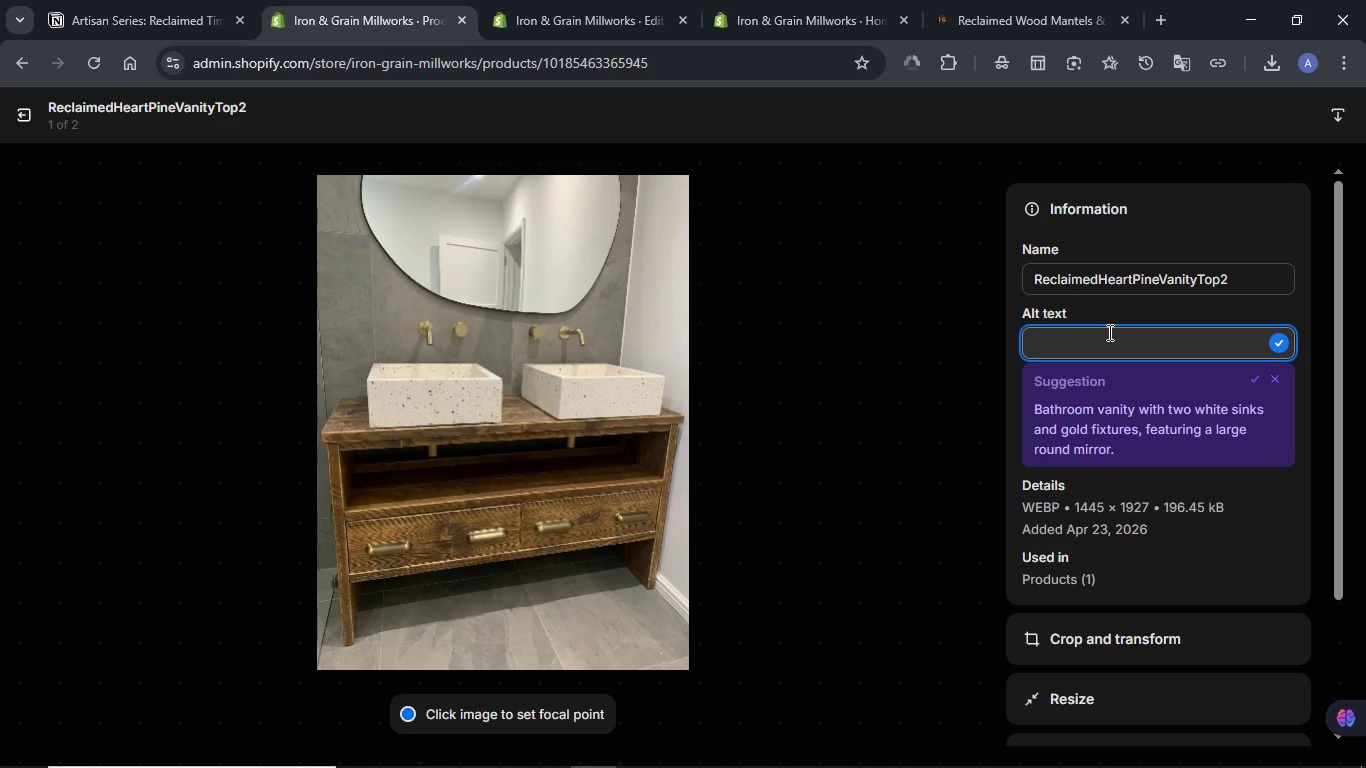 
key(Meta+V)
 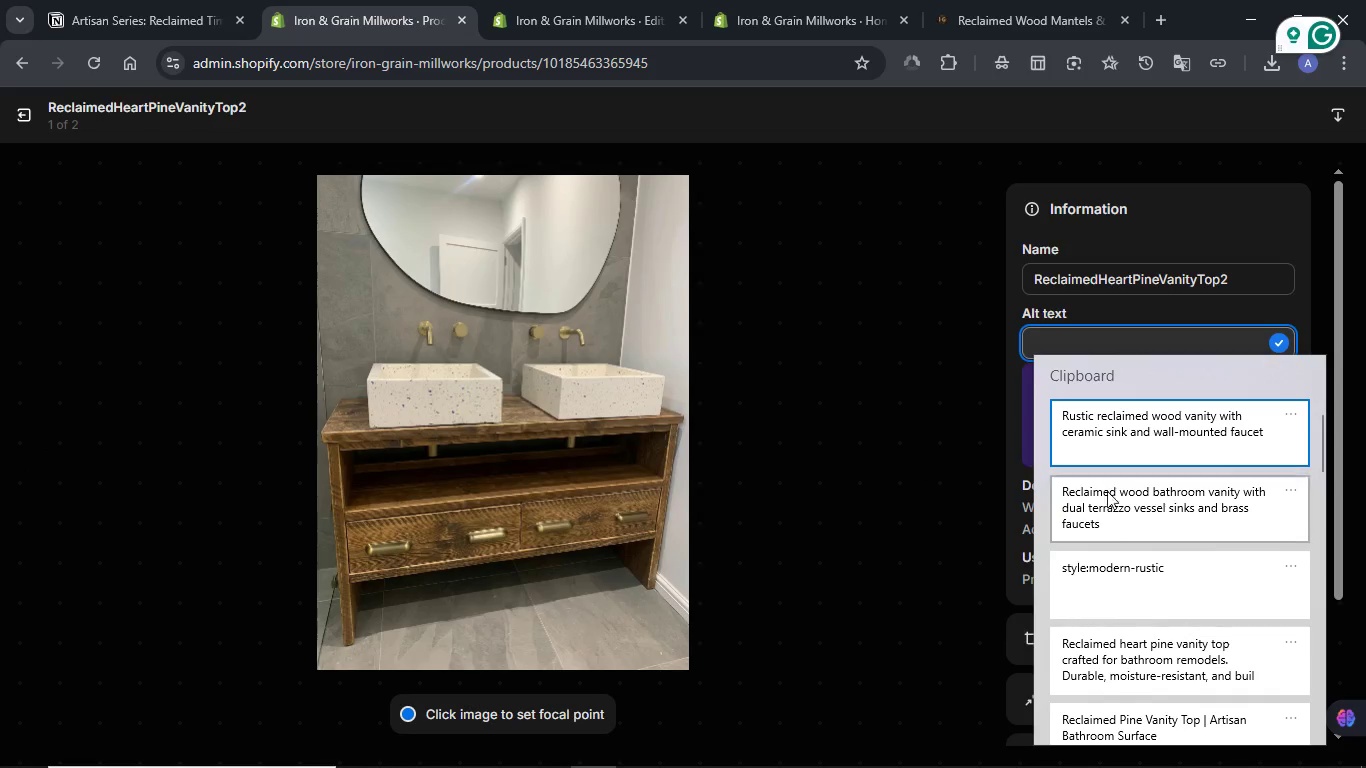 
left_click([1108, 517])
 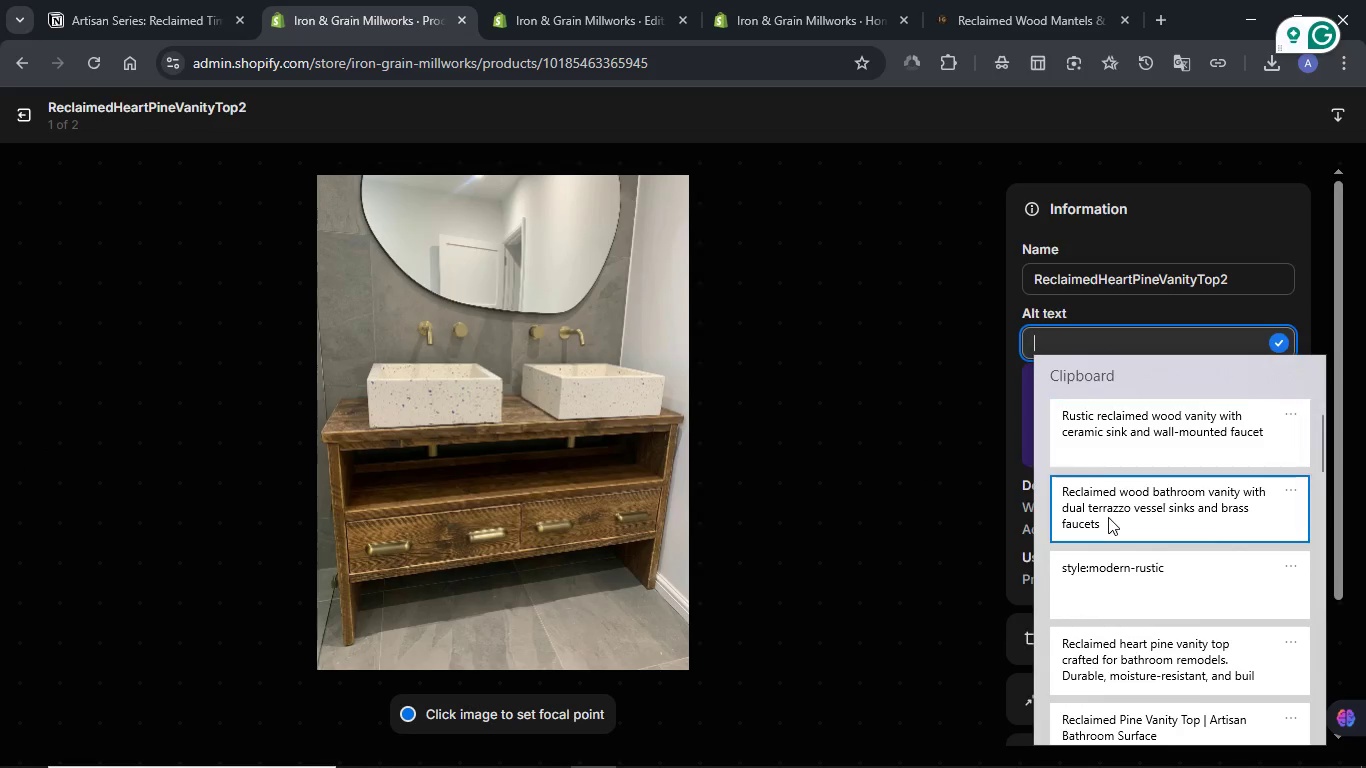 
key(Control+ControlLeft)
 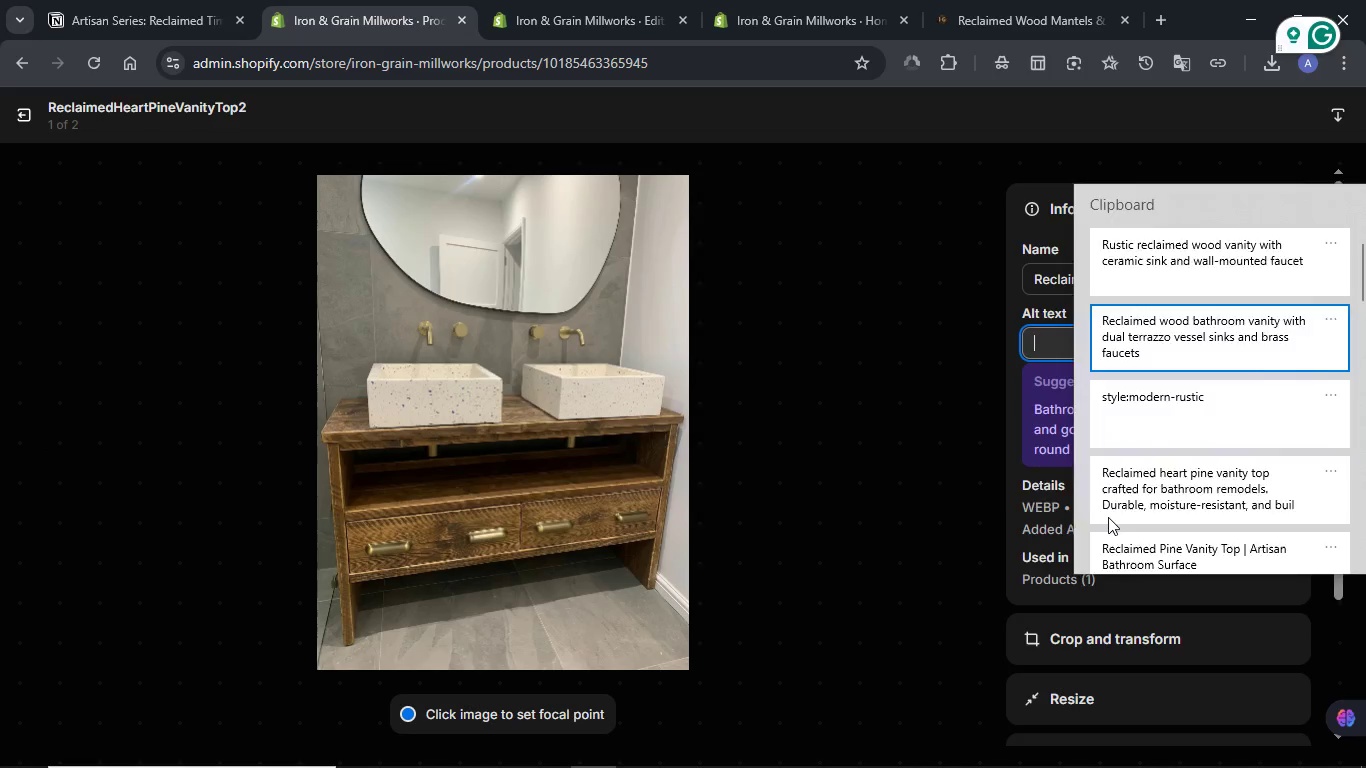 
hold_key(key=V, duration=10.73)
 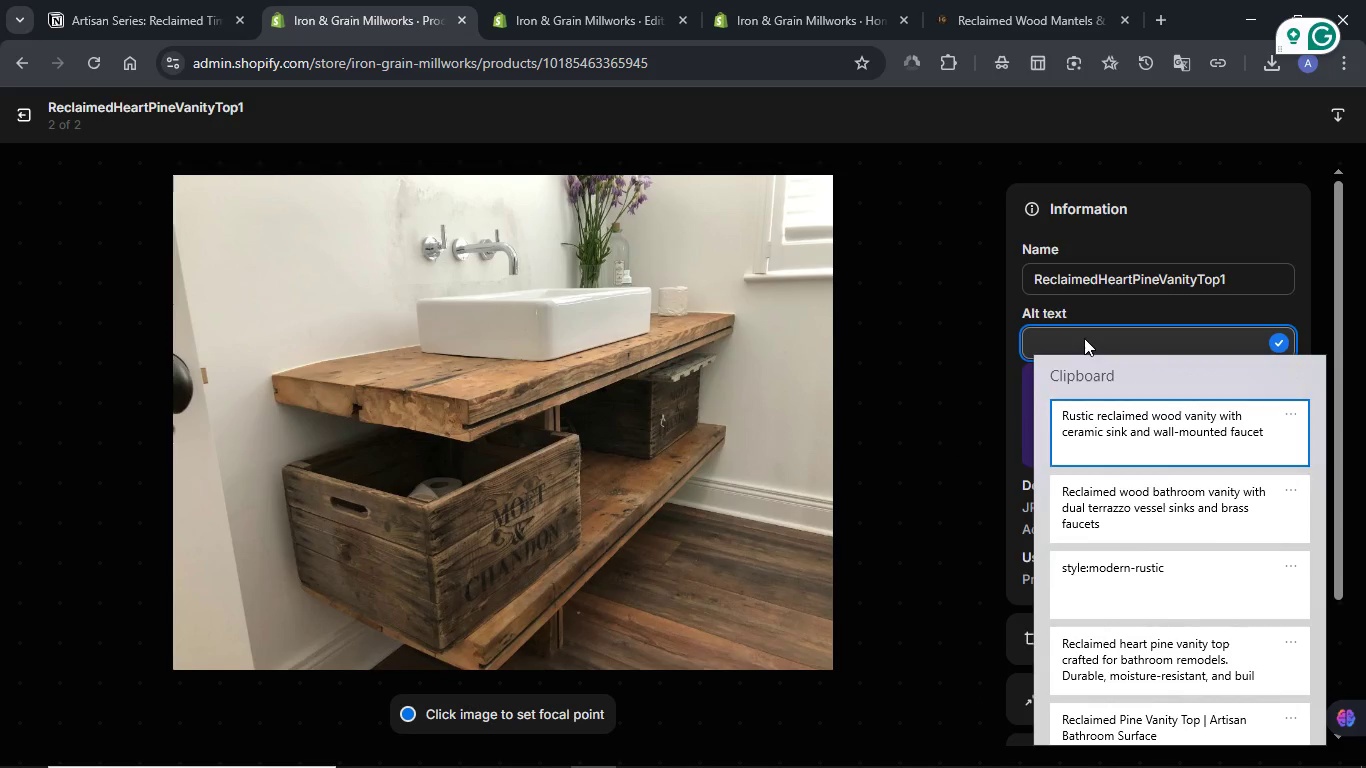 
left_click([1290, 126])
 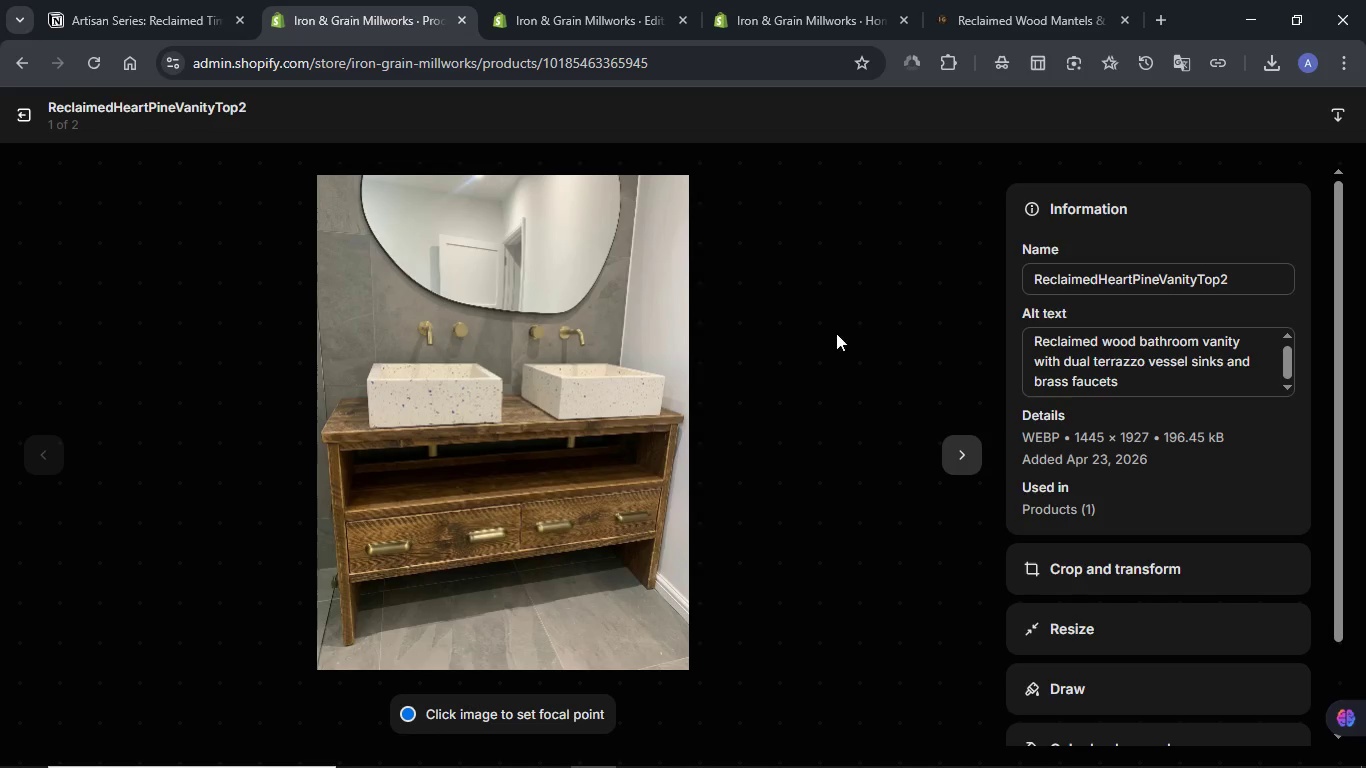 
left_click([964, 451])
 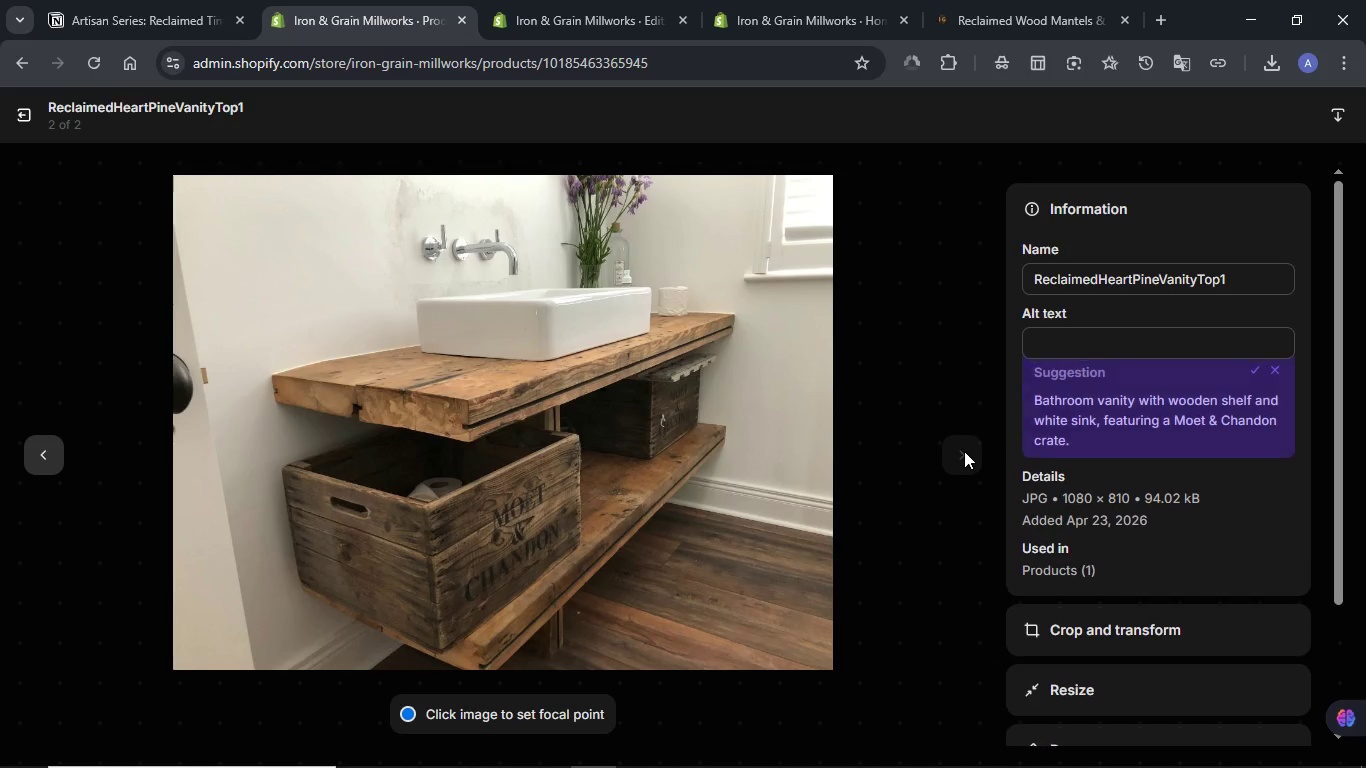 
left_click([1084, 338])
 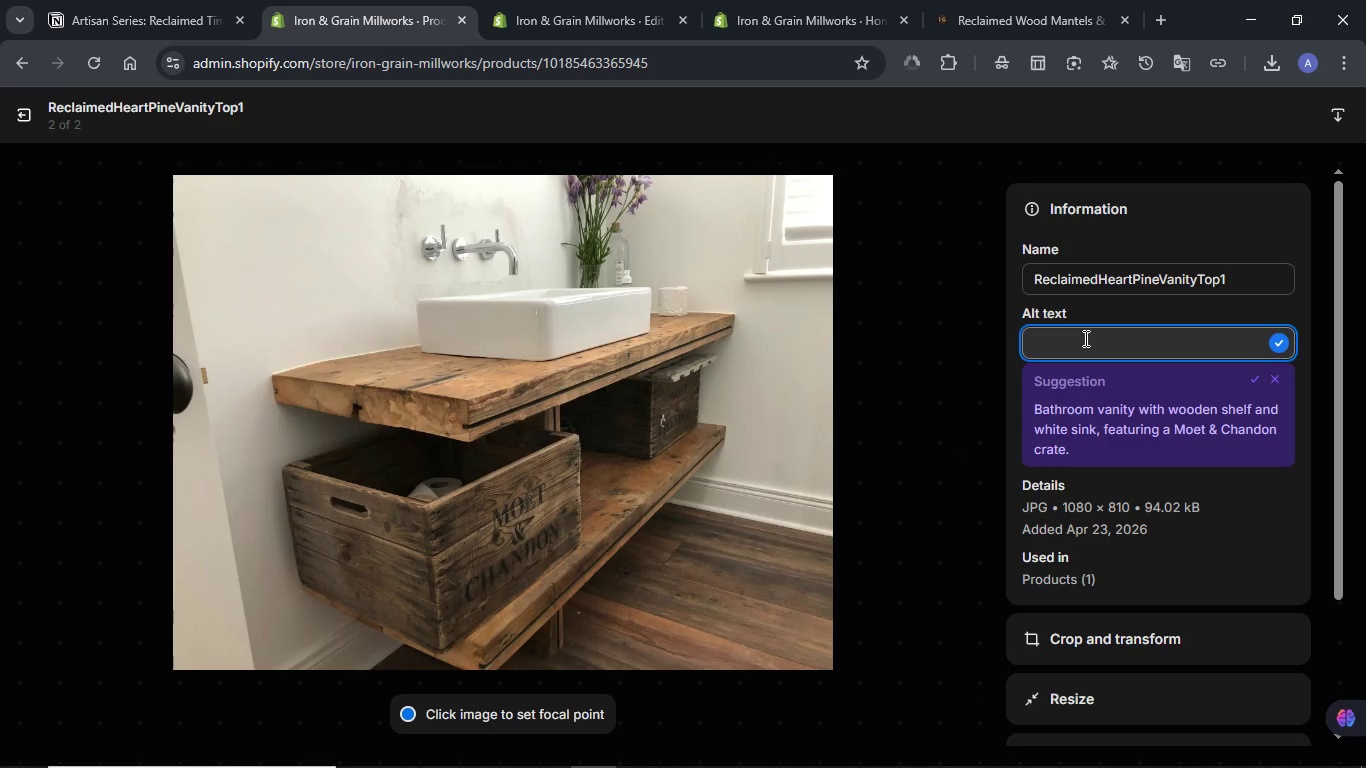 
hold_key(key=MetaLeft, duration=0.45)
 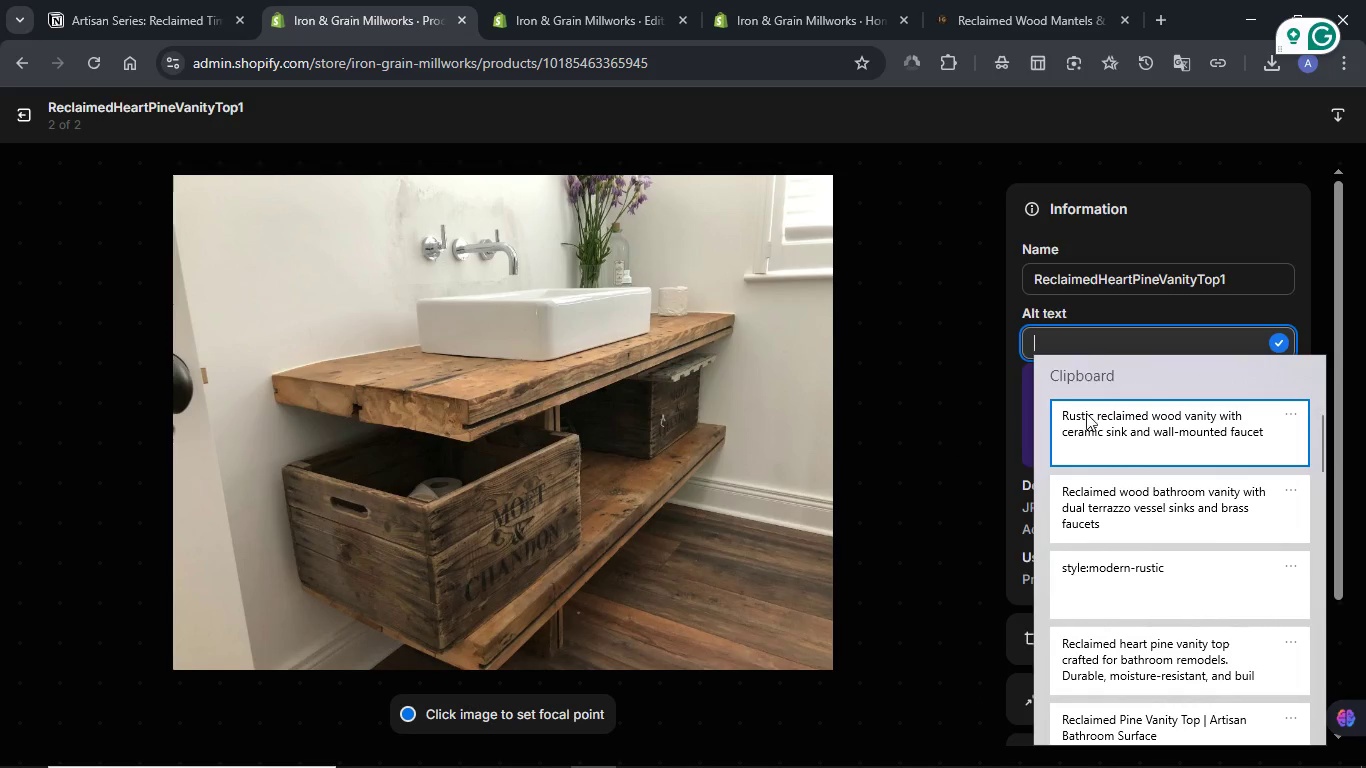 
left_click([1087, 426])
 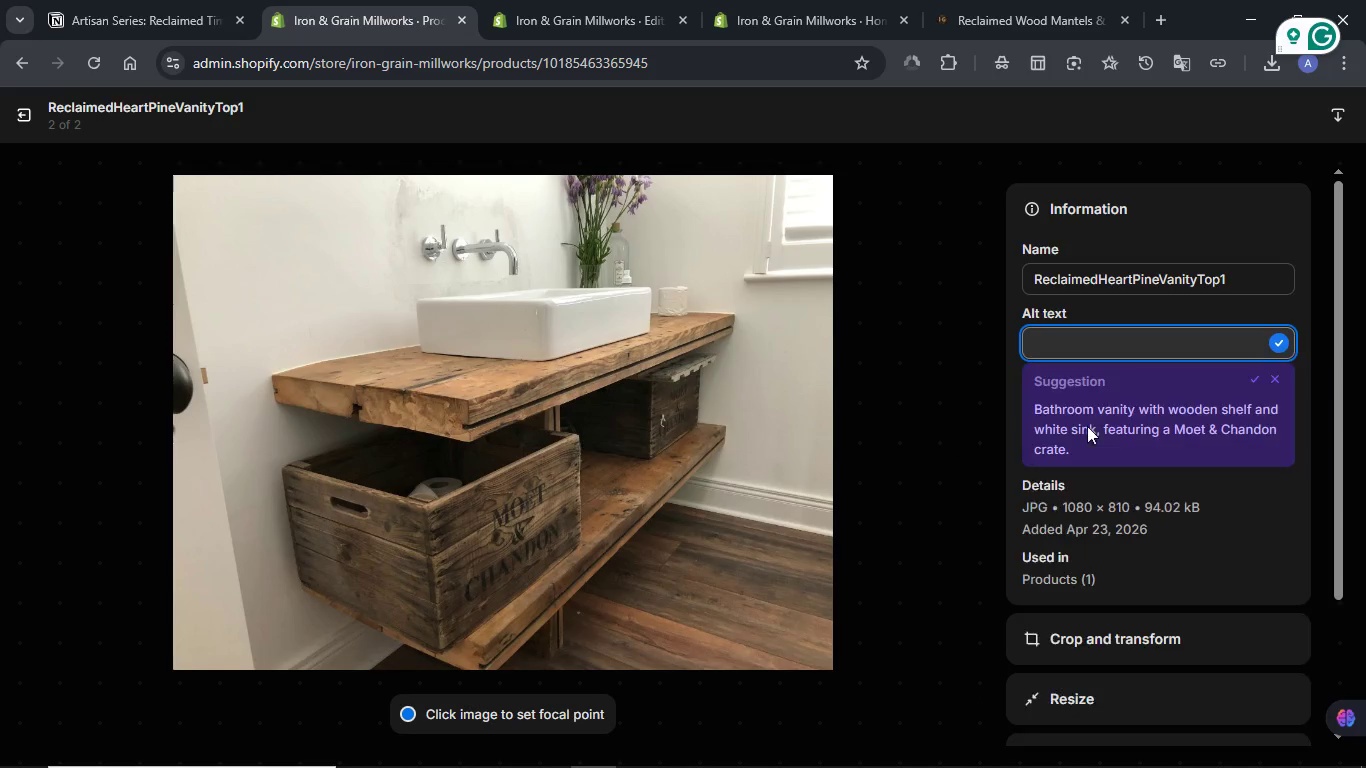 
key(Control+ControlLeft)
 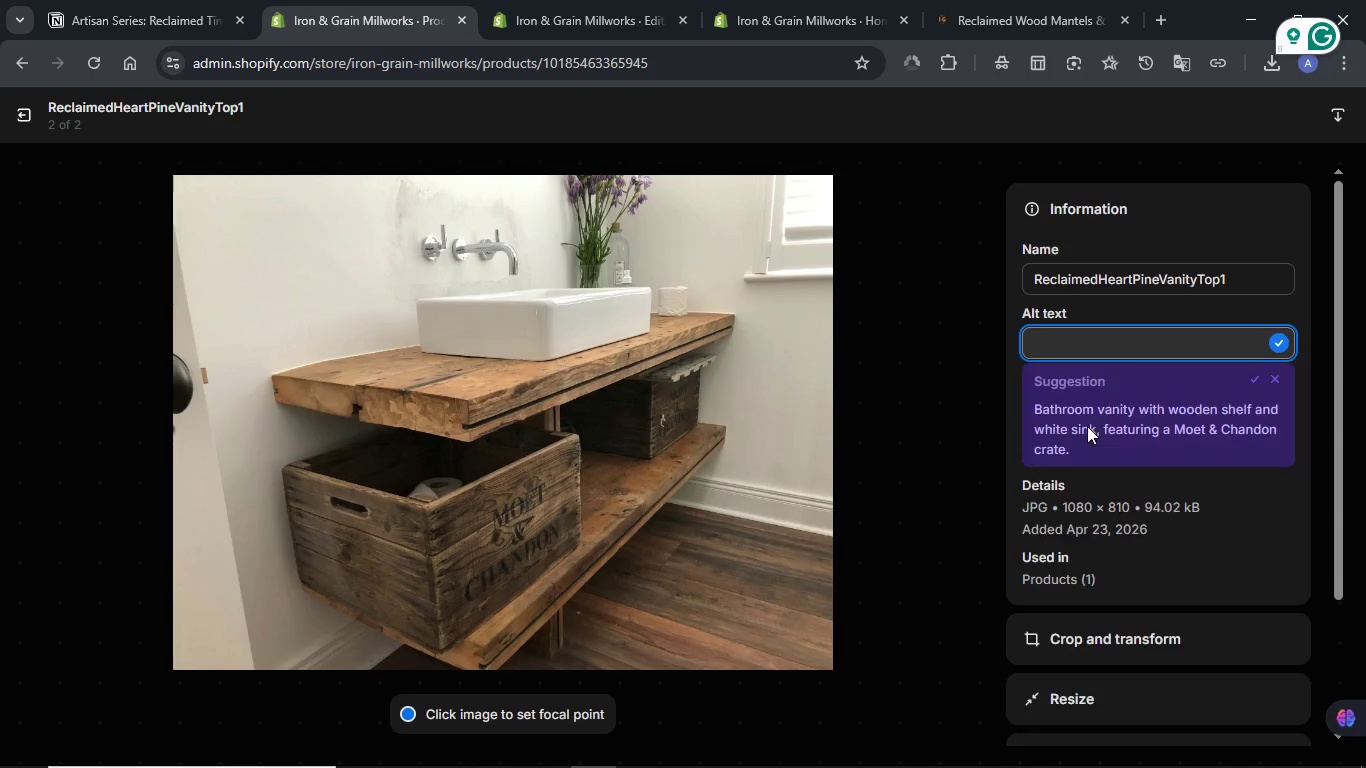 
key(Control+V)
 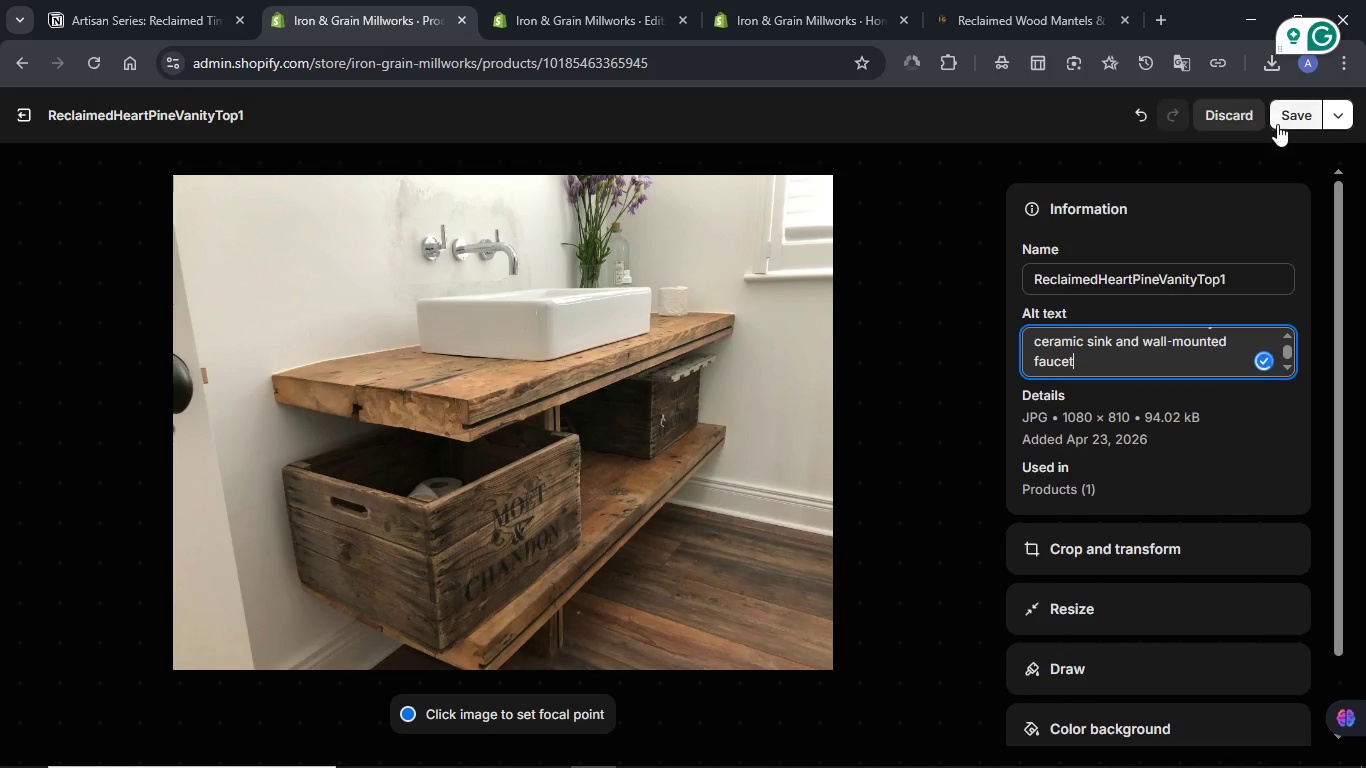 
left_click([1283, 120])
 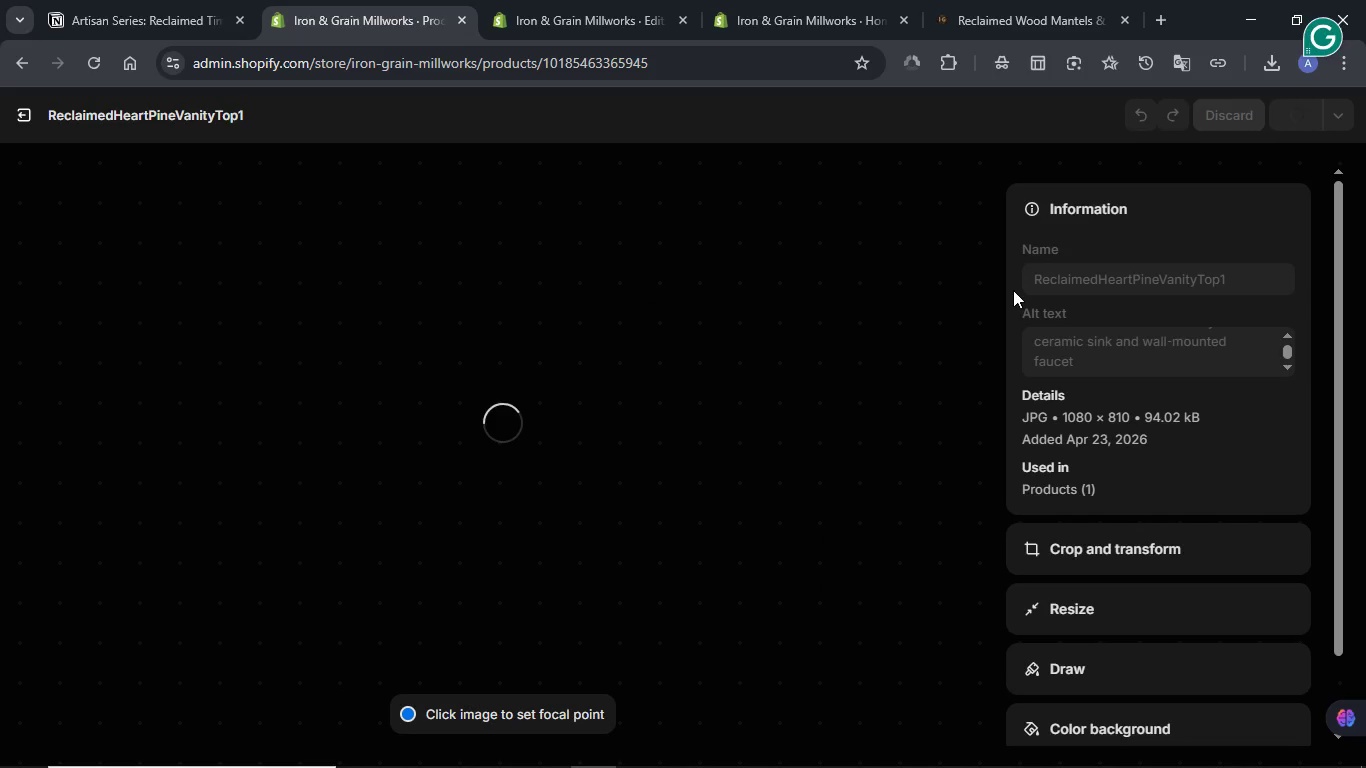 
mouse_move([861, 396])
 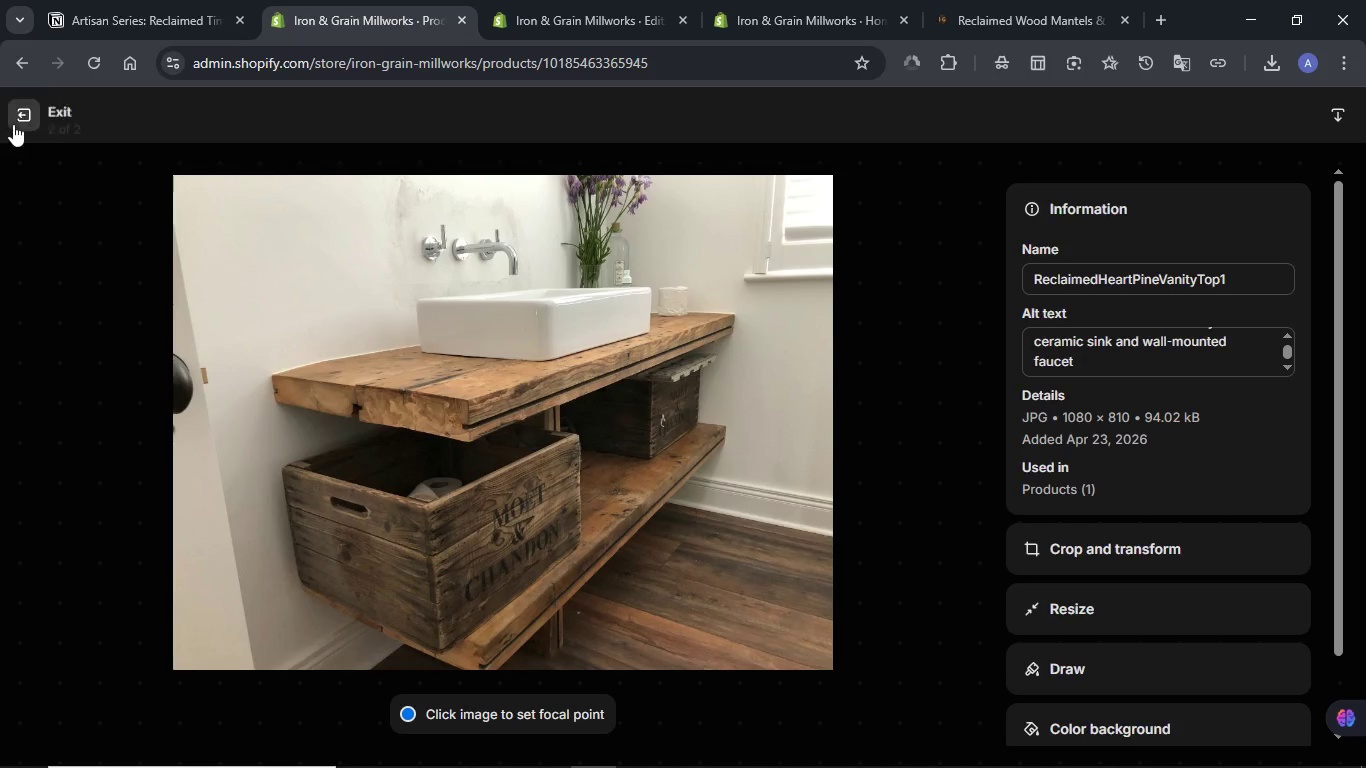 
left_click([13, 123])
 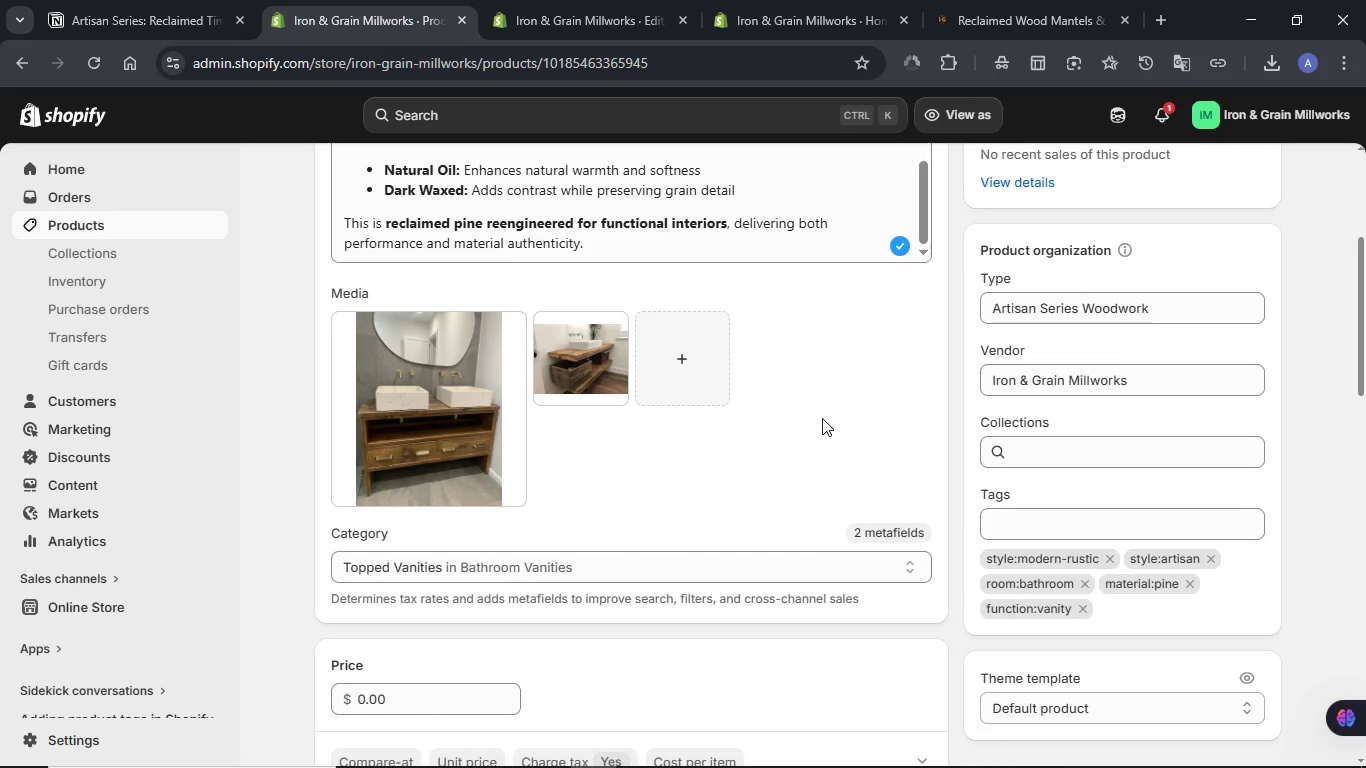 
scroll: coordinate [822, 418], scroll_direction: down, amount: 1.0
 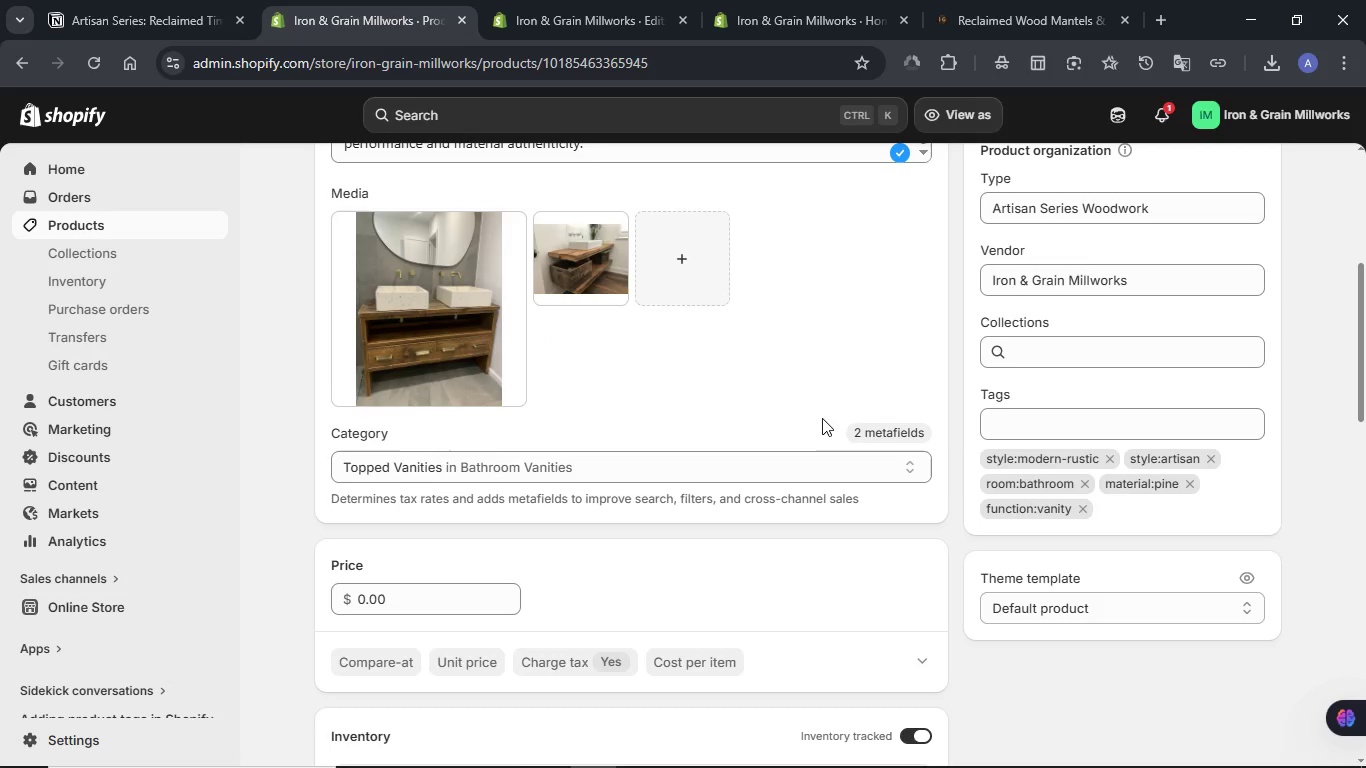 
scroll: coordinate [822, 418], scroll_direction: up, amount: 5.0
 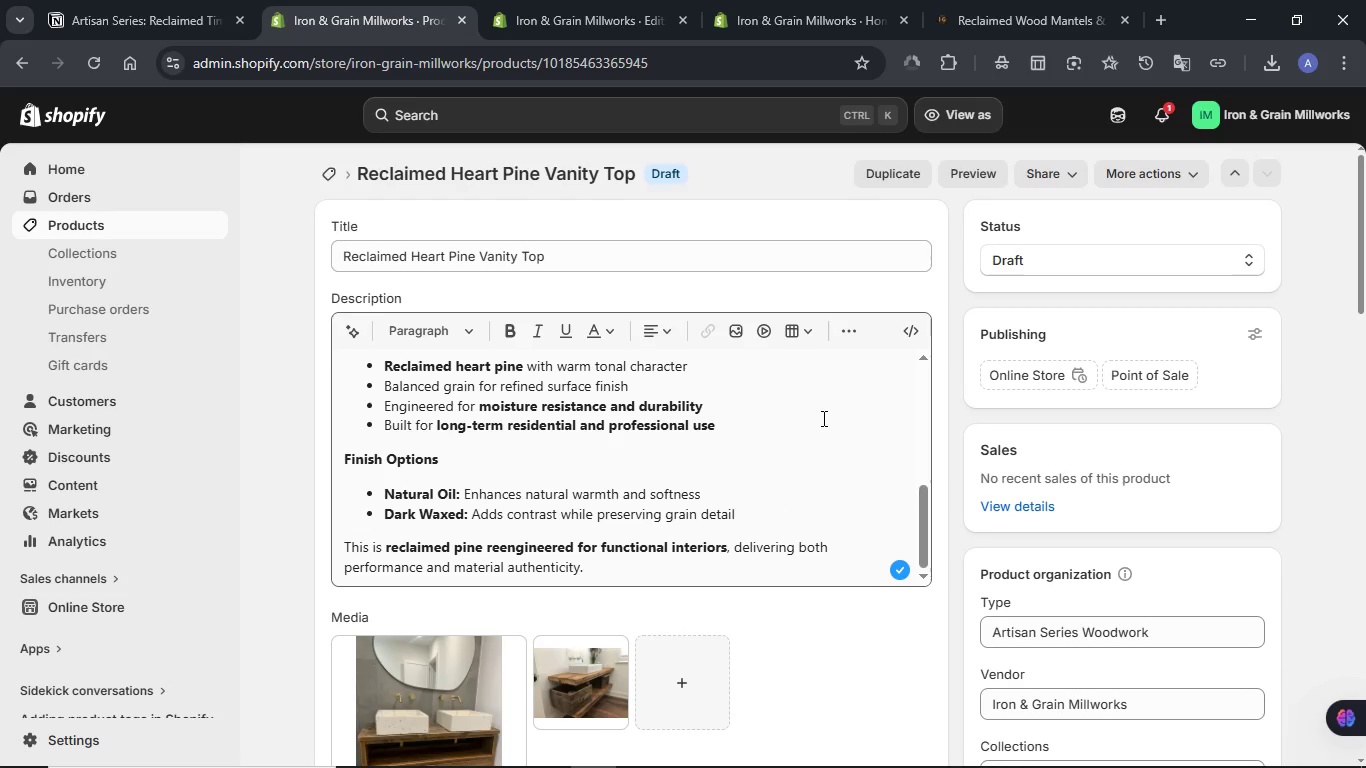 
scroll: coordinate [804, 415], scroll_direction: down, amount: 9.0
 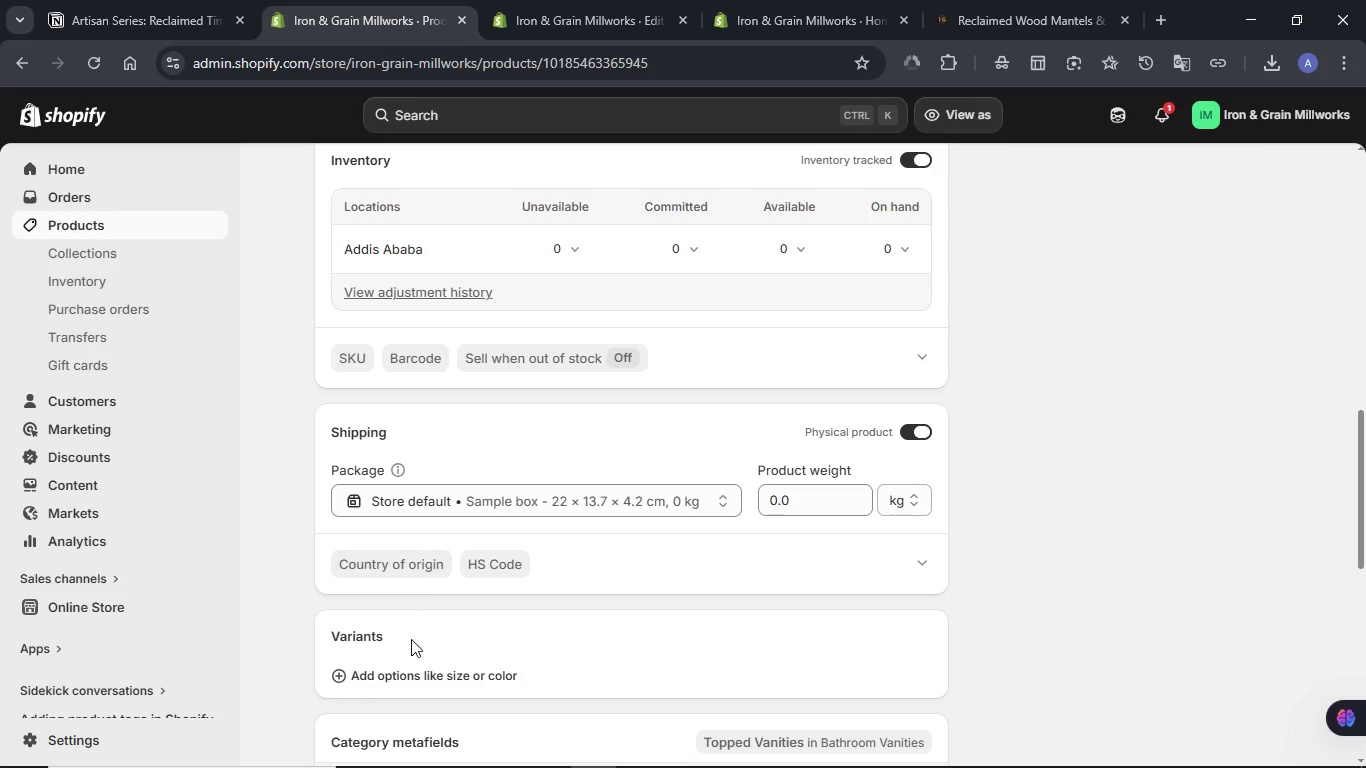 
left_click([410, 677])
 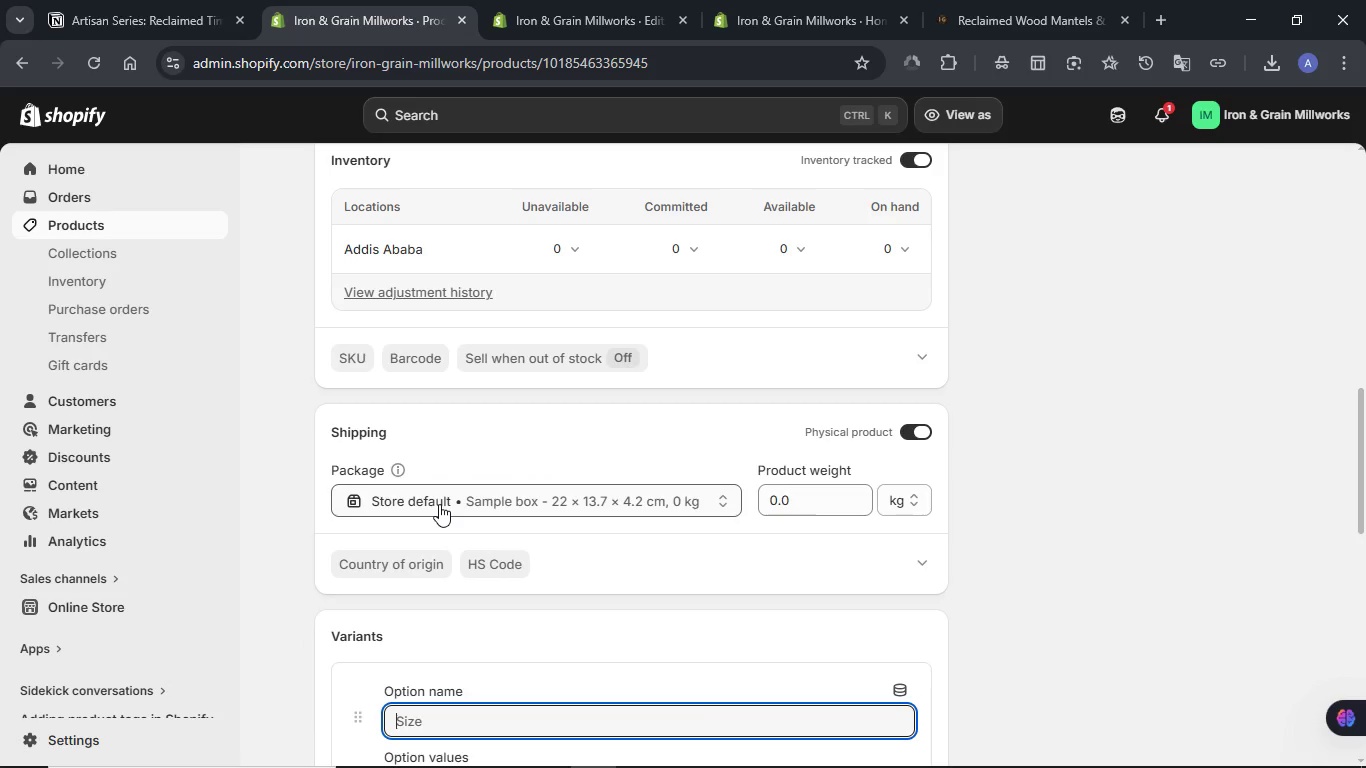 
scroll: coordinate [493, 544], scroll_direction: down, amount: 3.0
 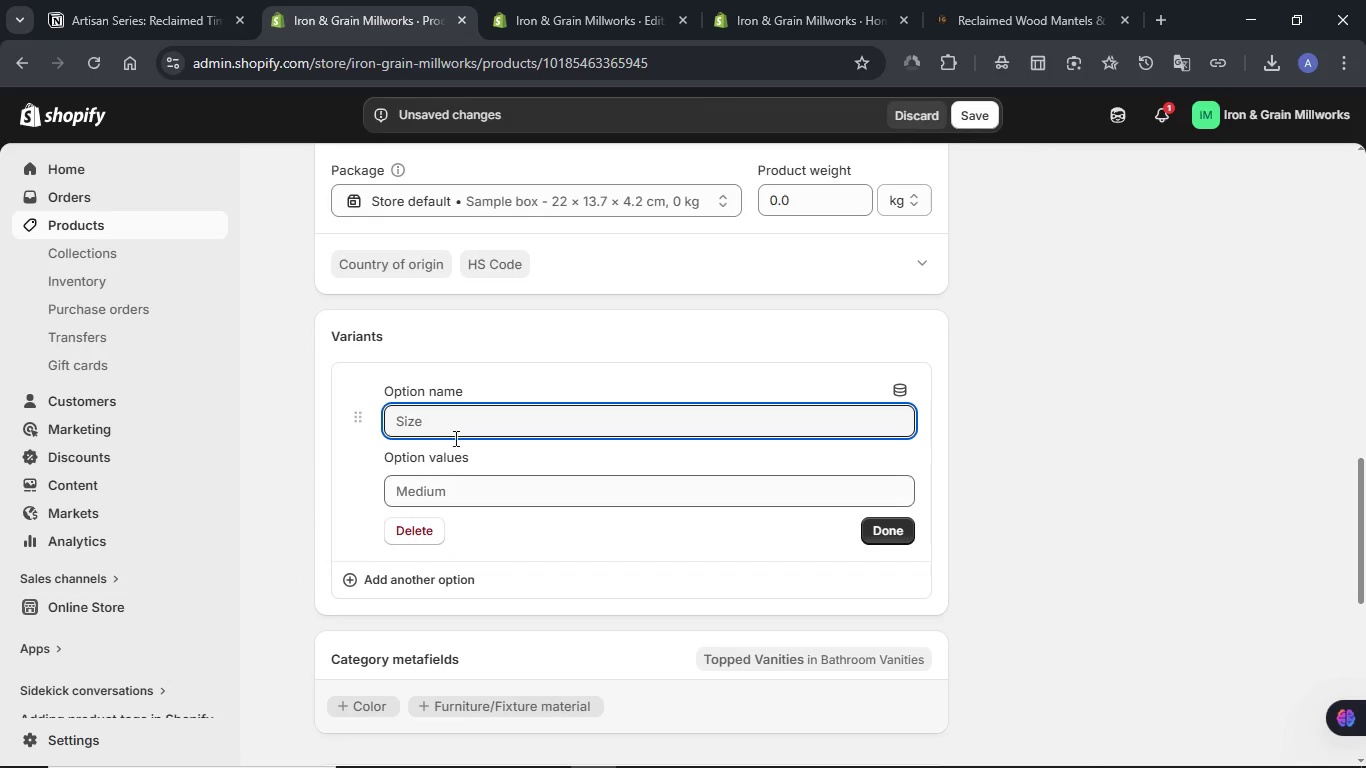 
left_click([454, 420])
 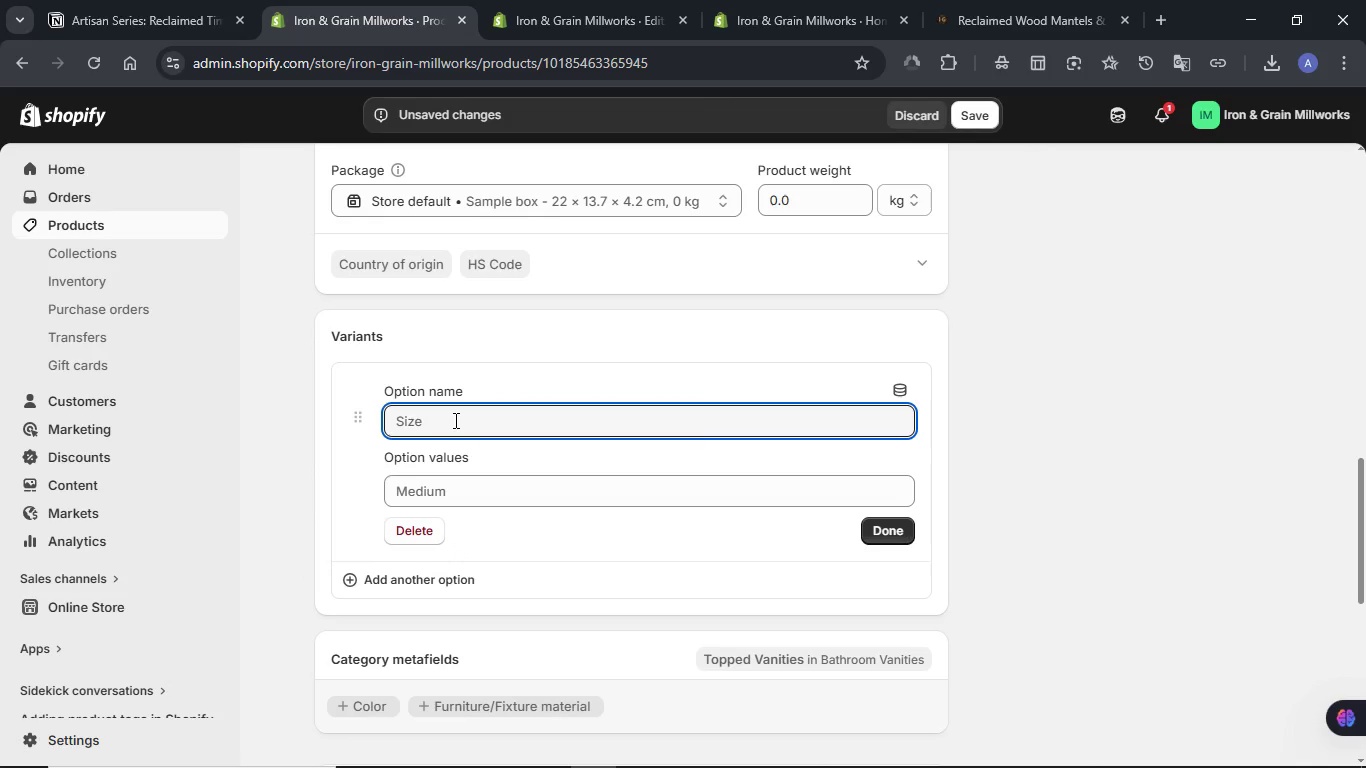 
type(Size)
 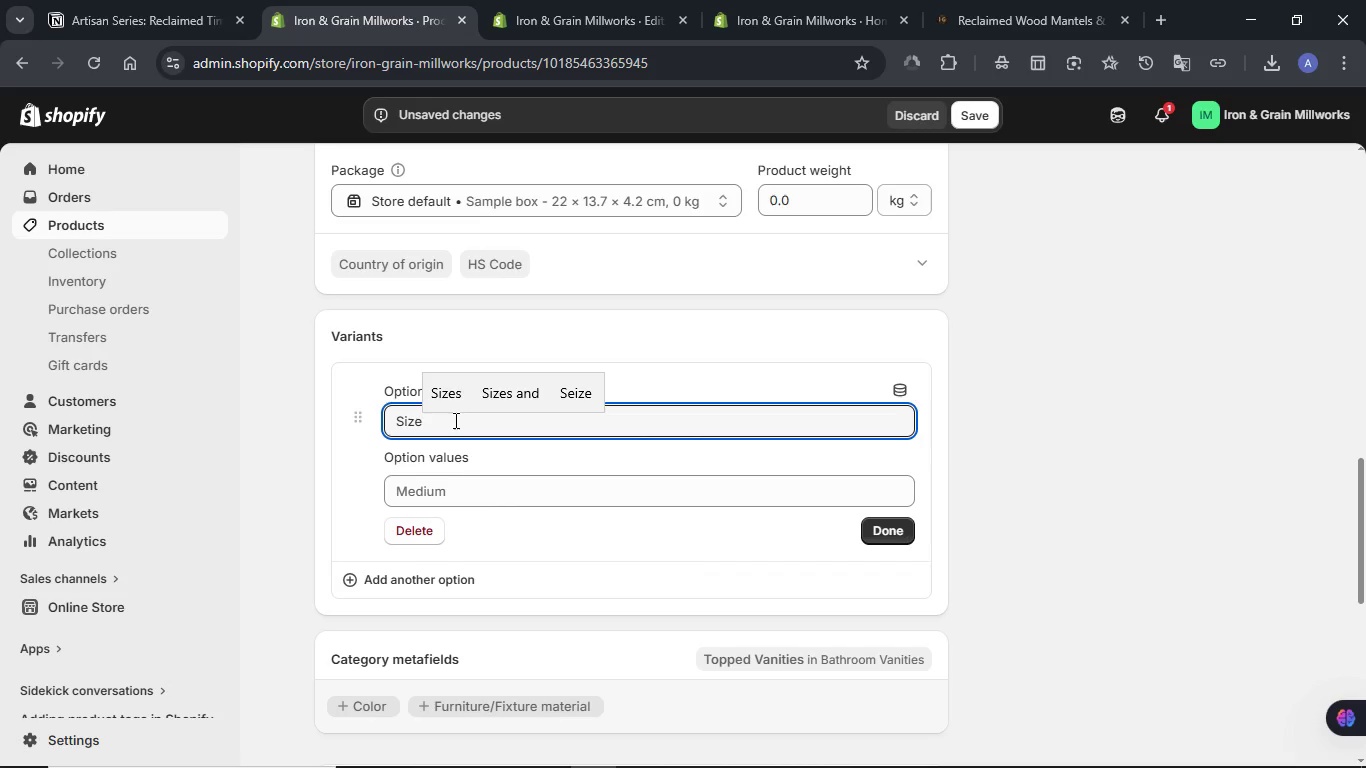 
left_click([462, 486])
 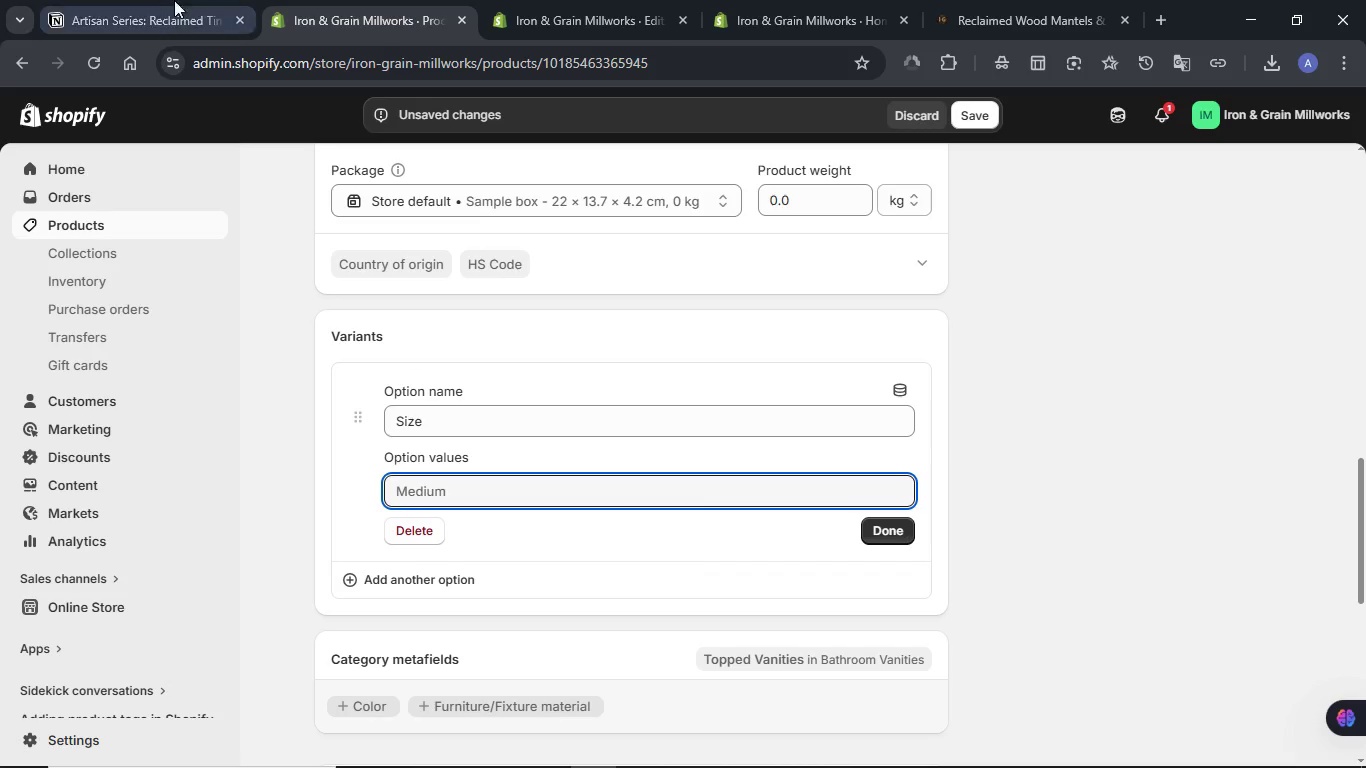 
left_click([117, 0])
 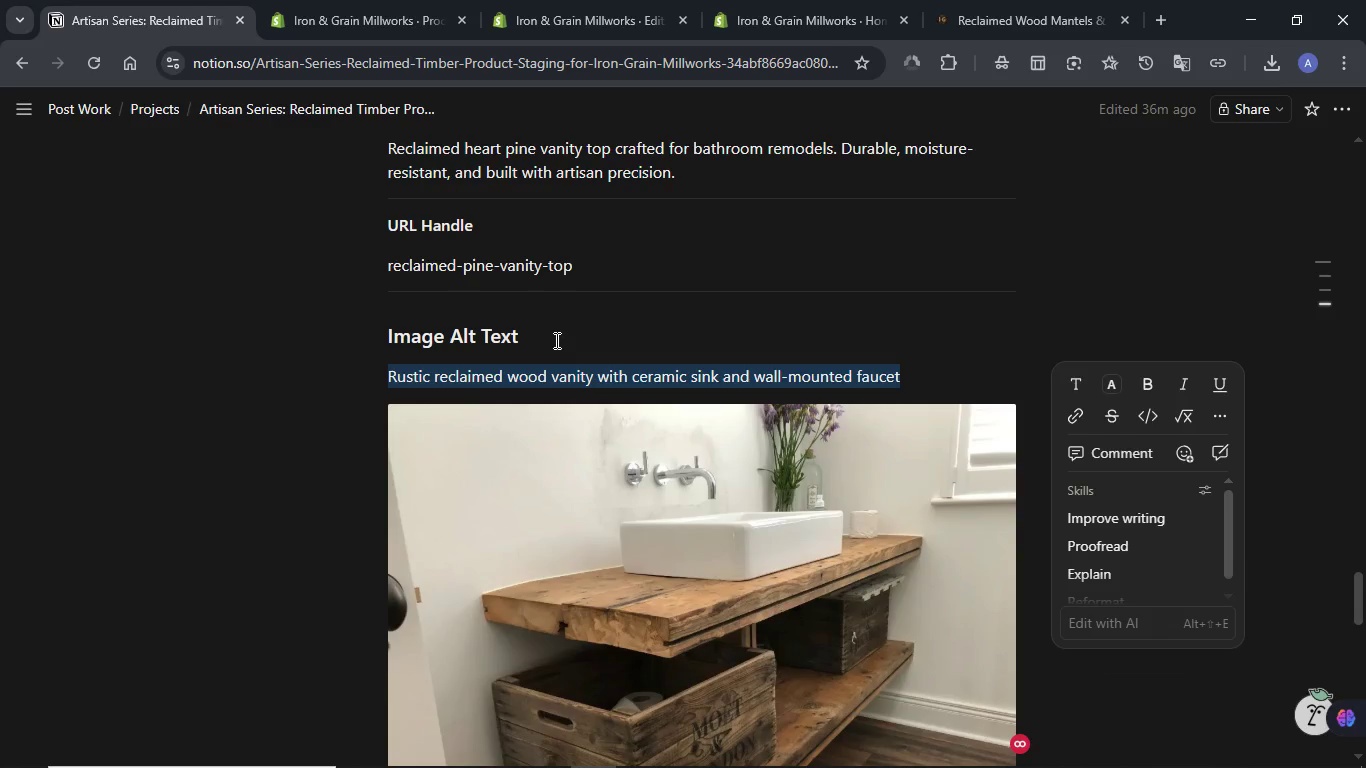 
scroll: coordinate [555, 328], scroll_direction: up, amount: 13.0
 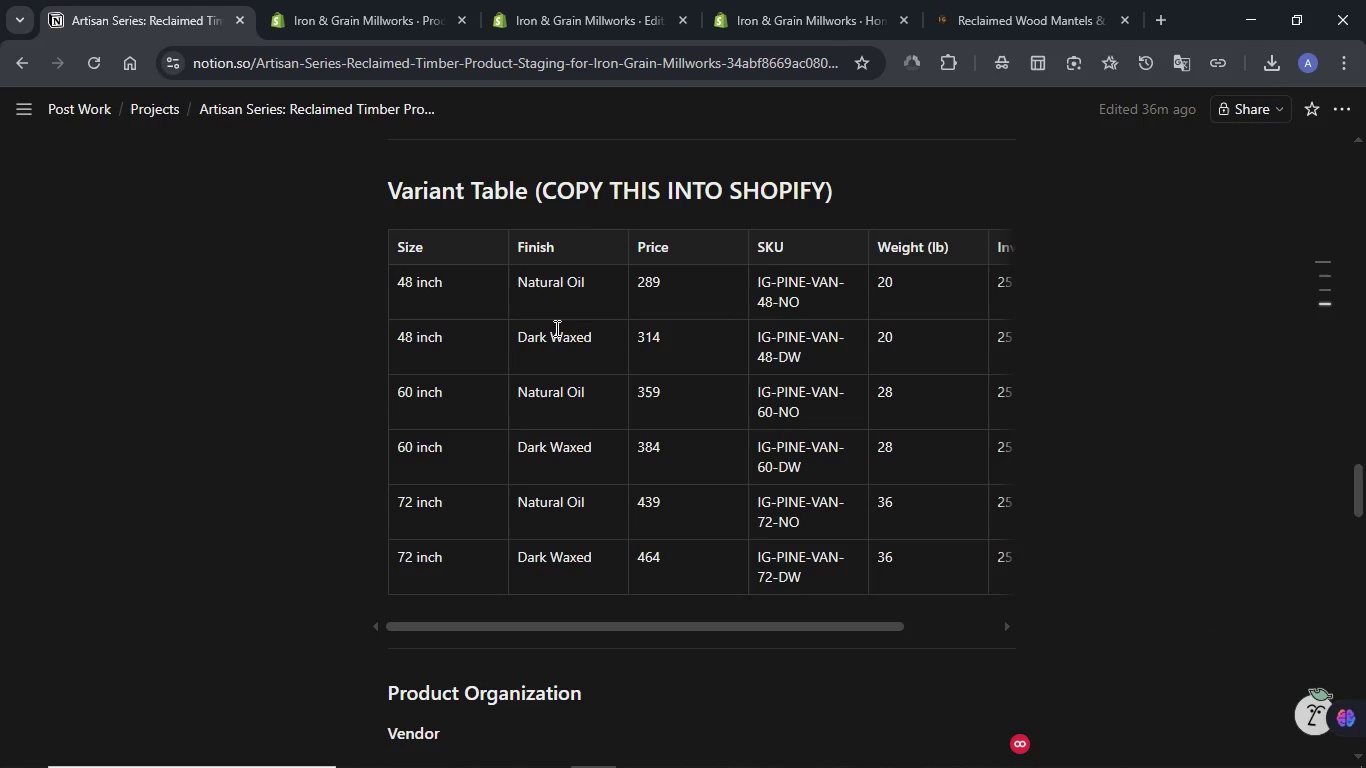 
left_click([347, 16])
 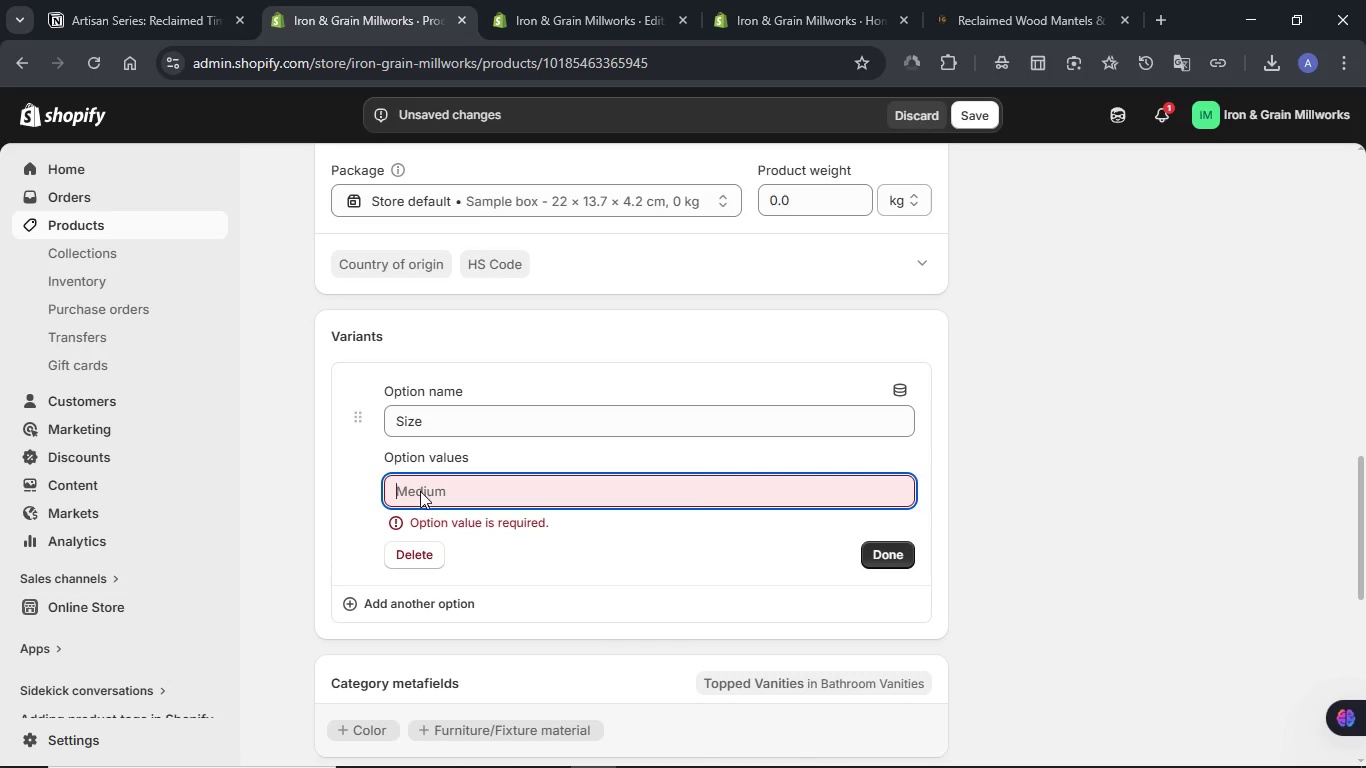 
left_click([420, 491])
 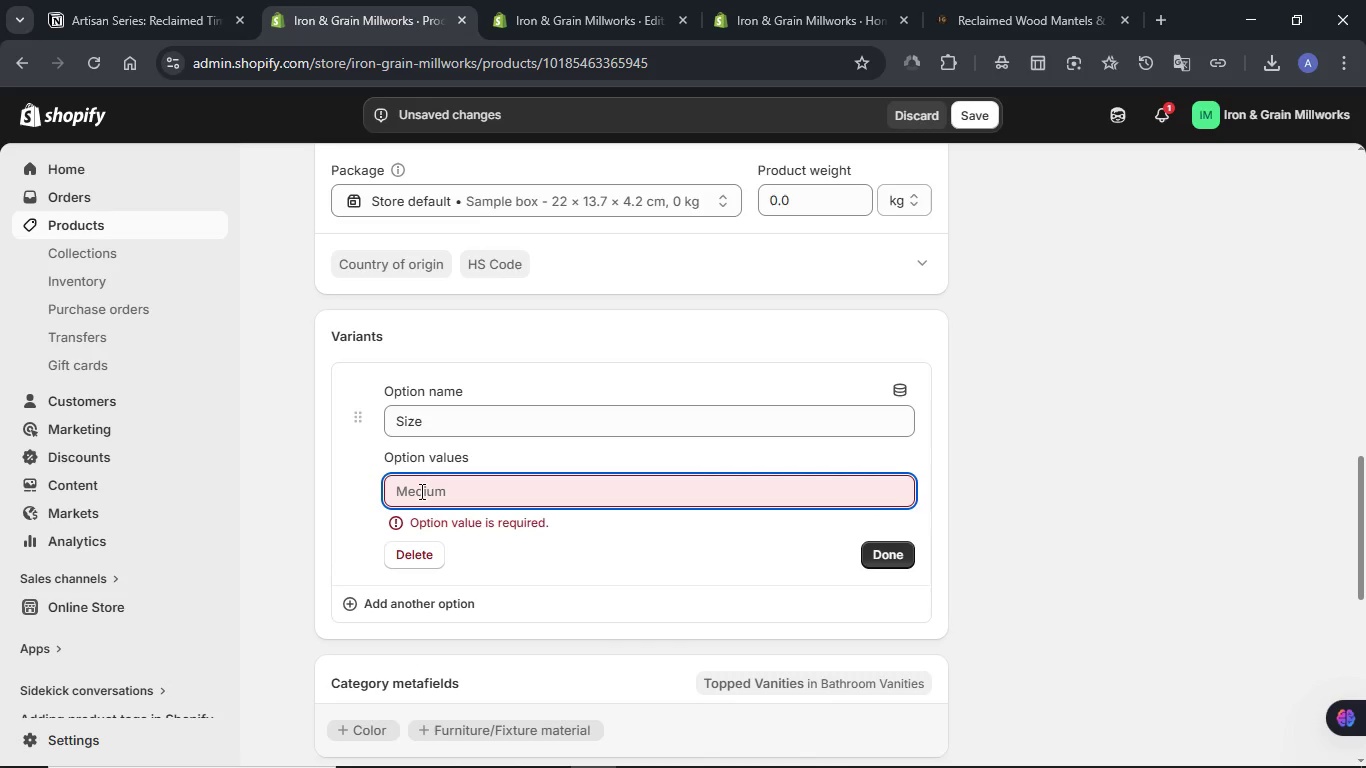 
type(48 Inch)
 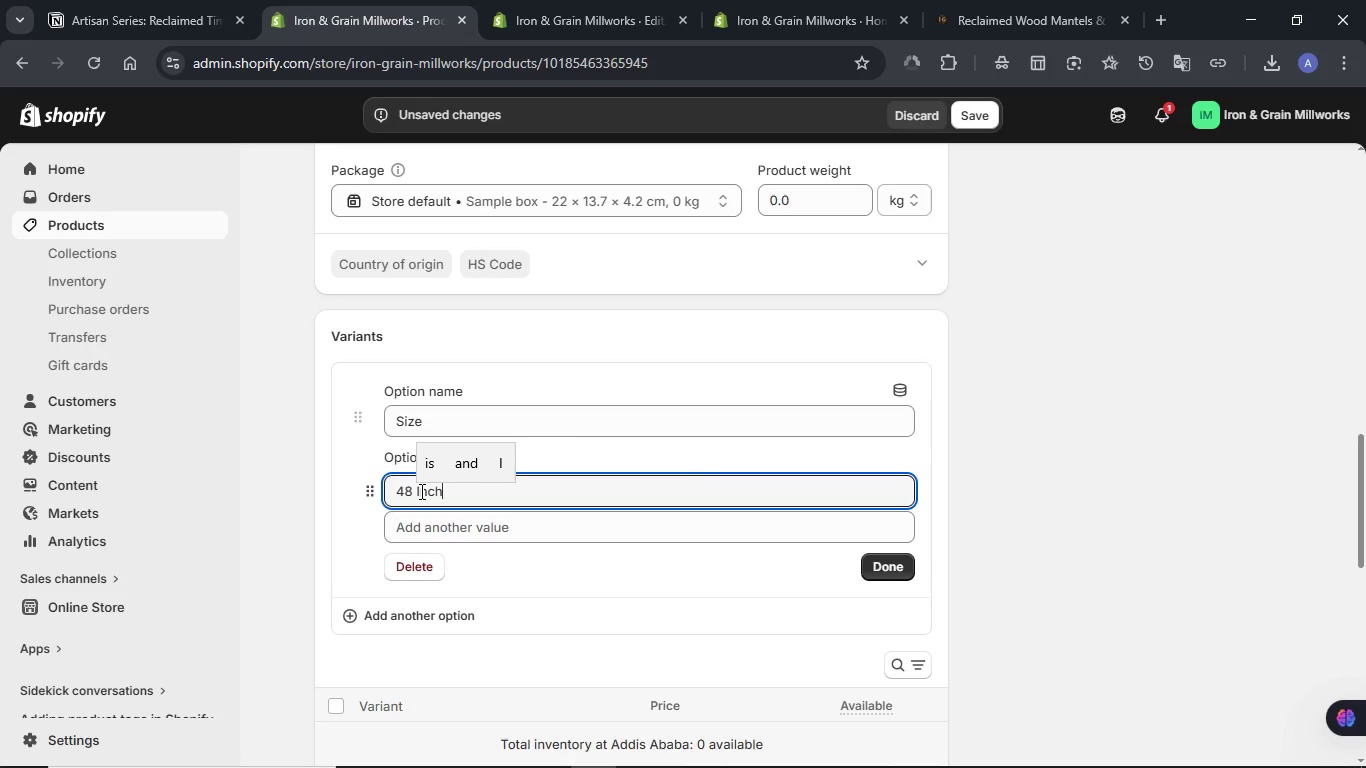 
key(Enter)
 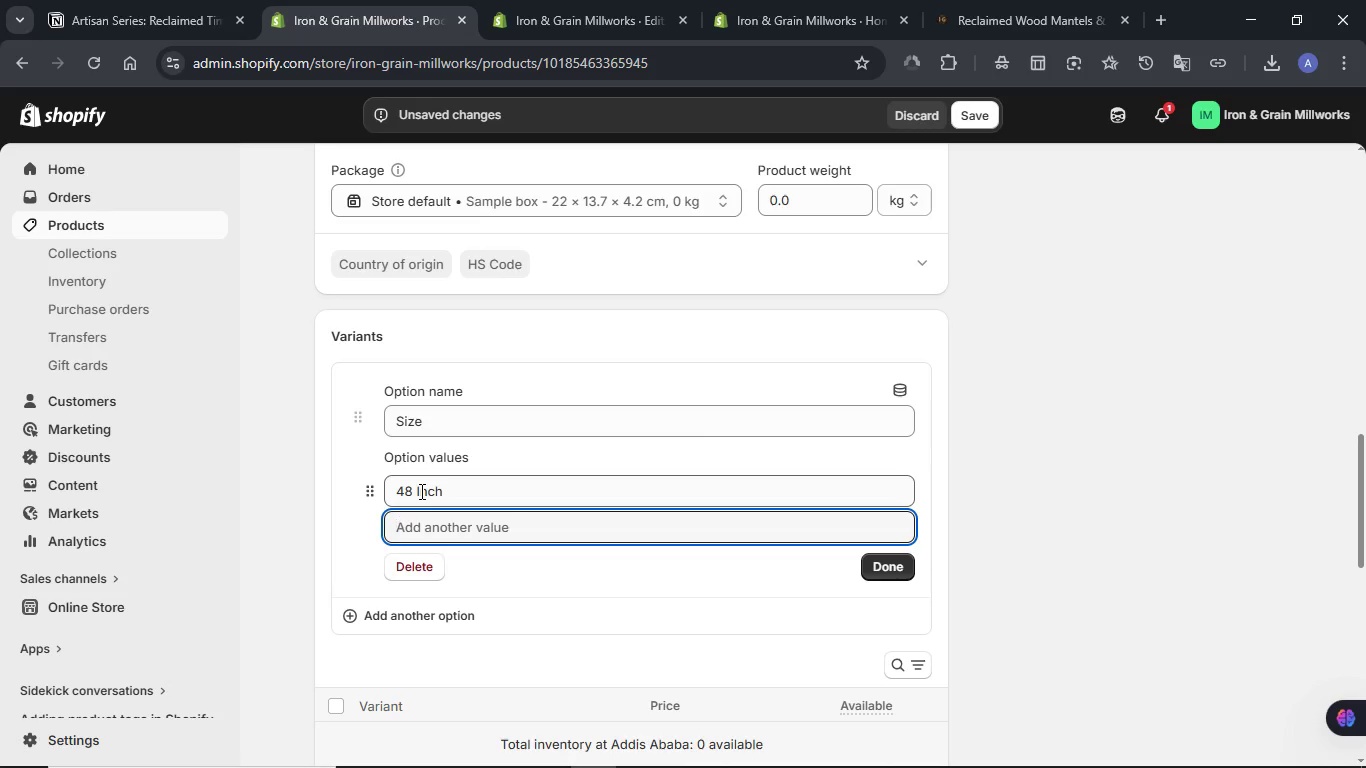 
type(60 Inich)
 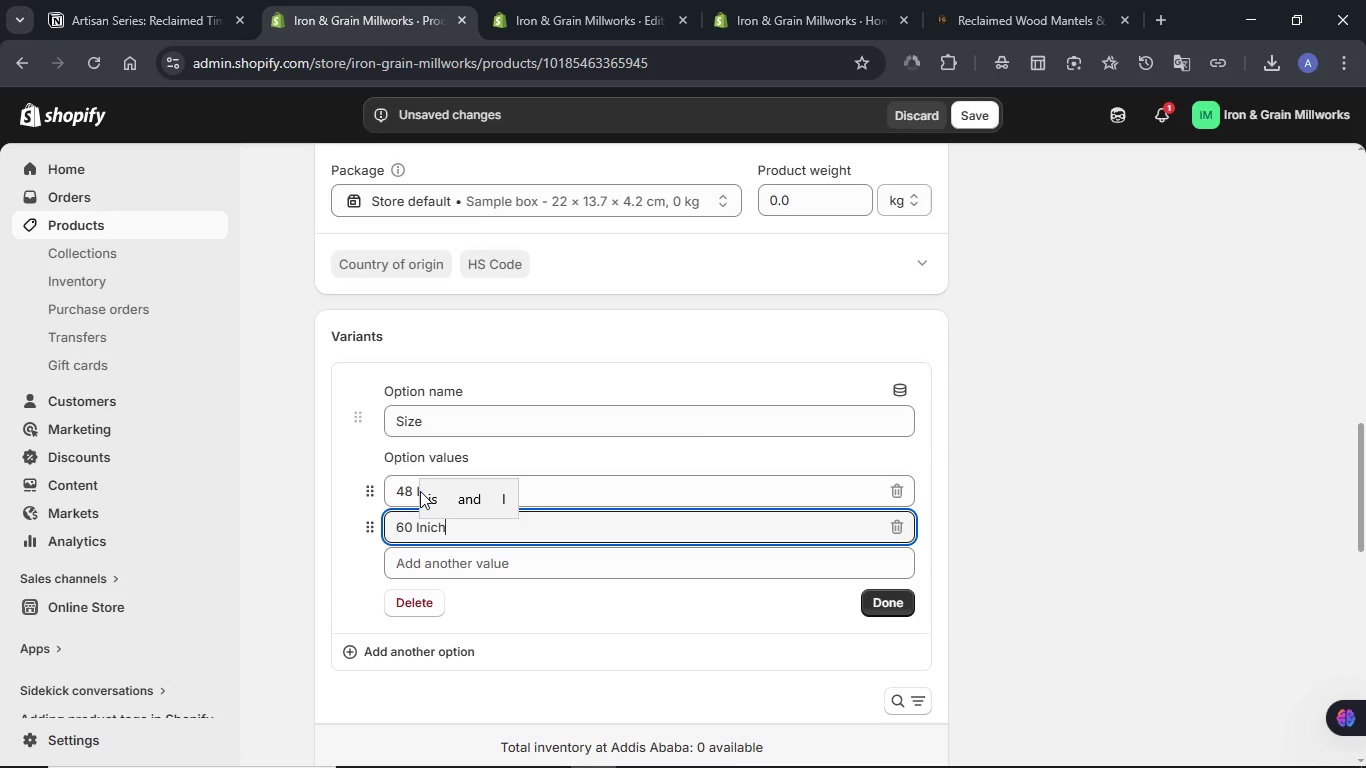 
key(Enter)
 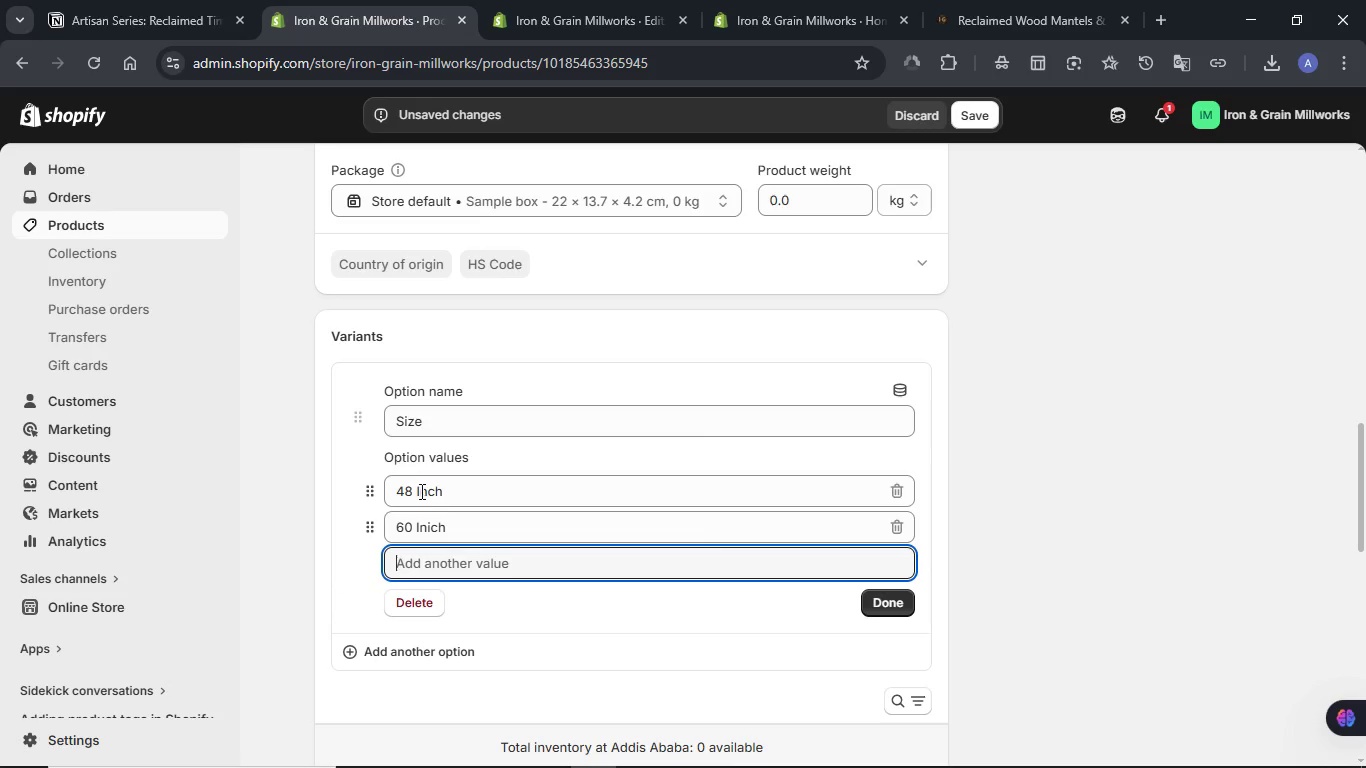 
type(72 Inch)
 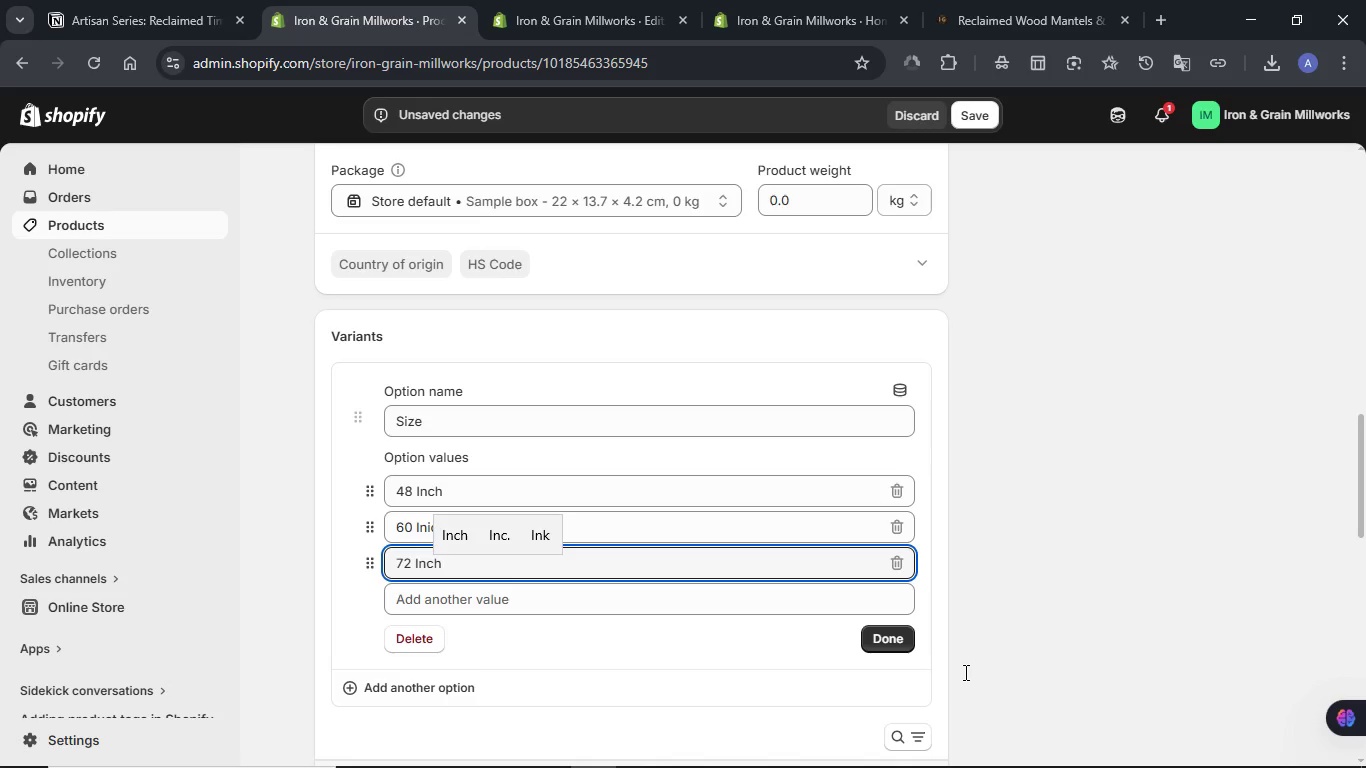 
left_click([905, 646])
 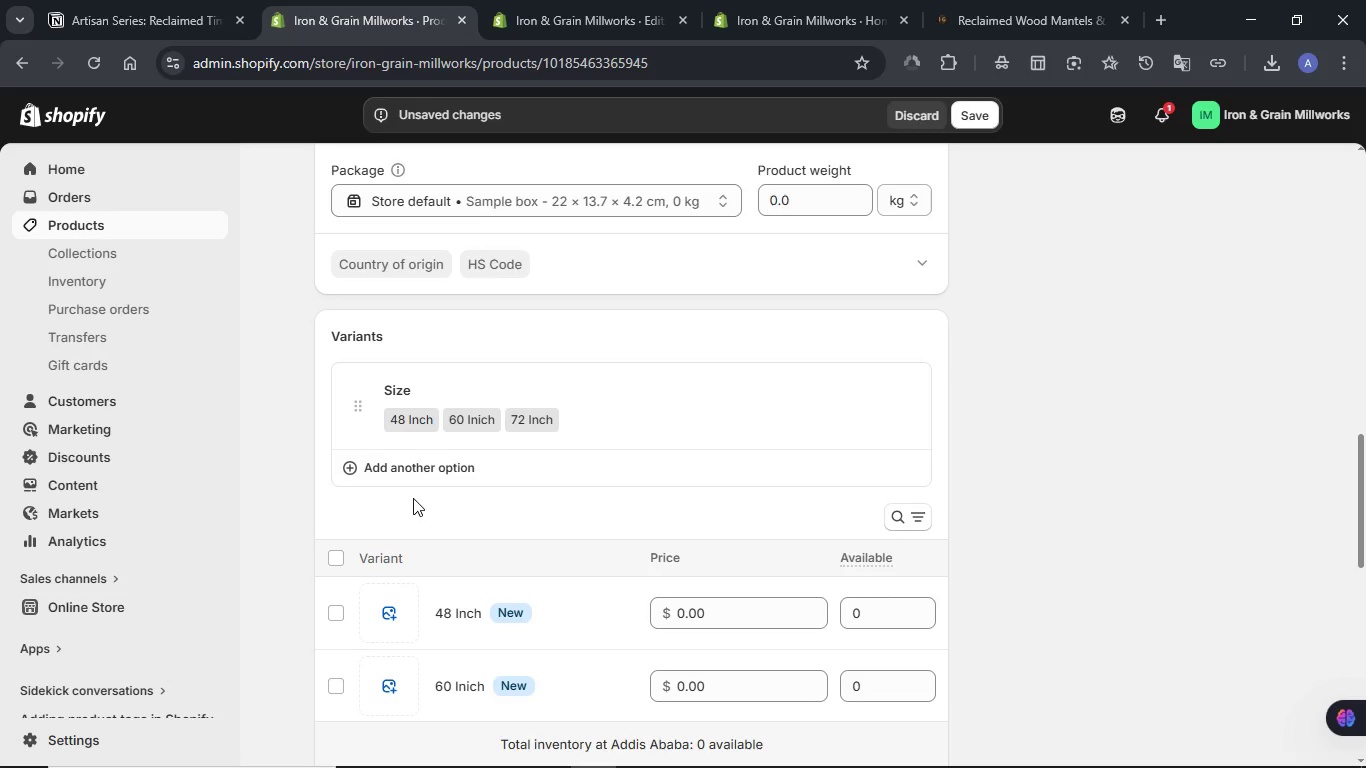 
left_click([413, 479])
 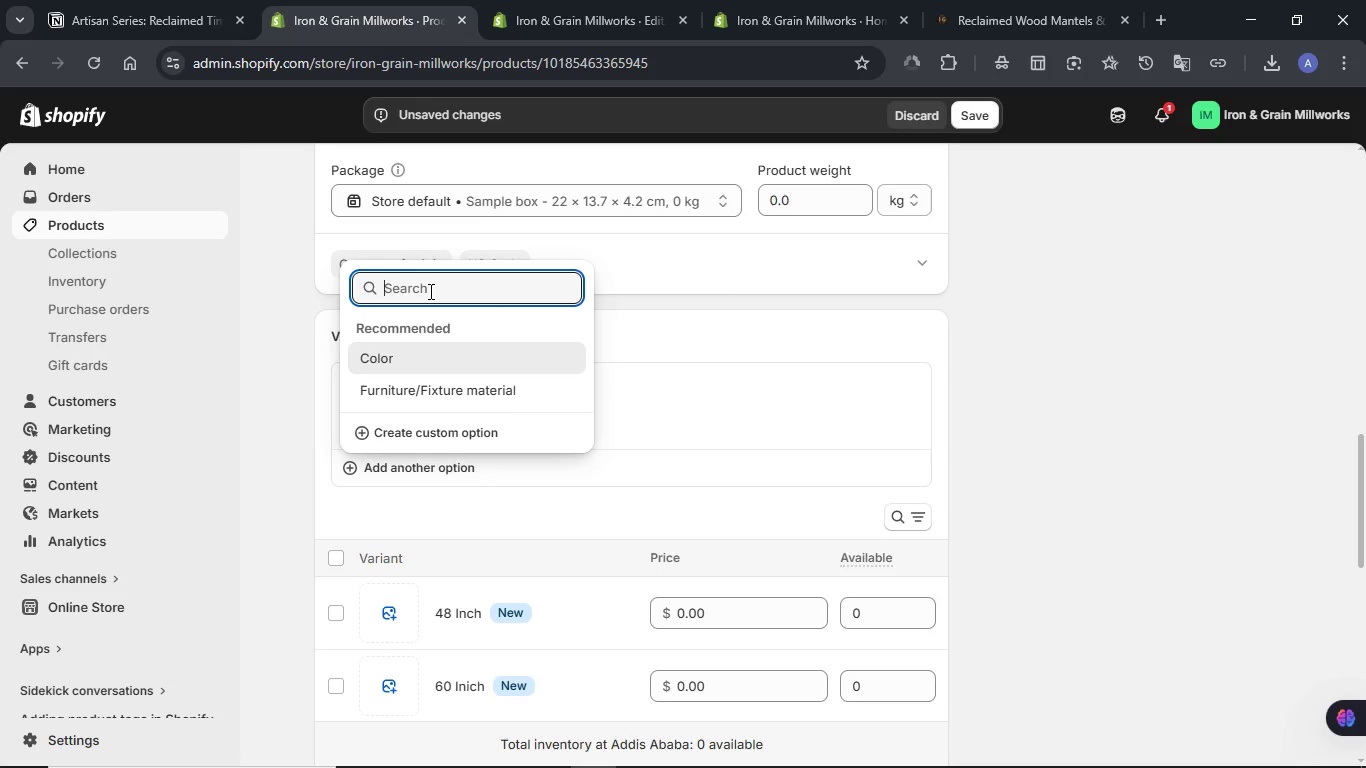 
wait(8.75)
 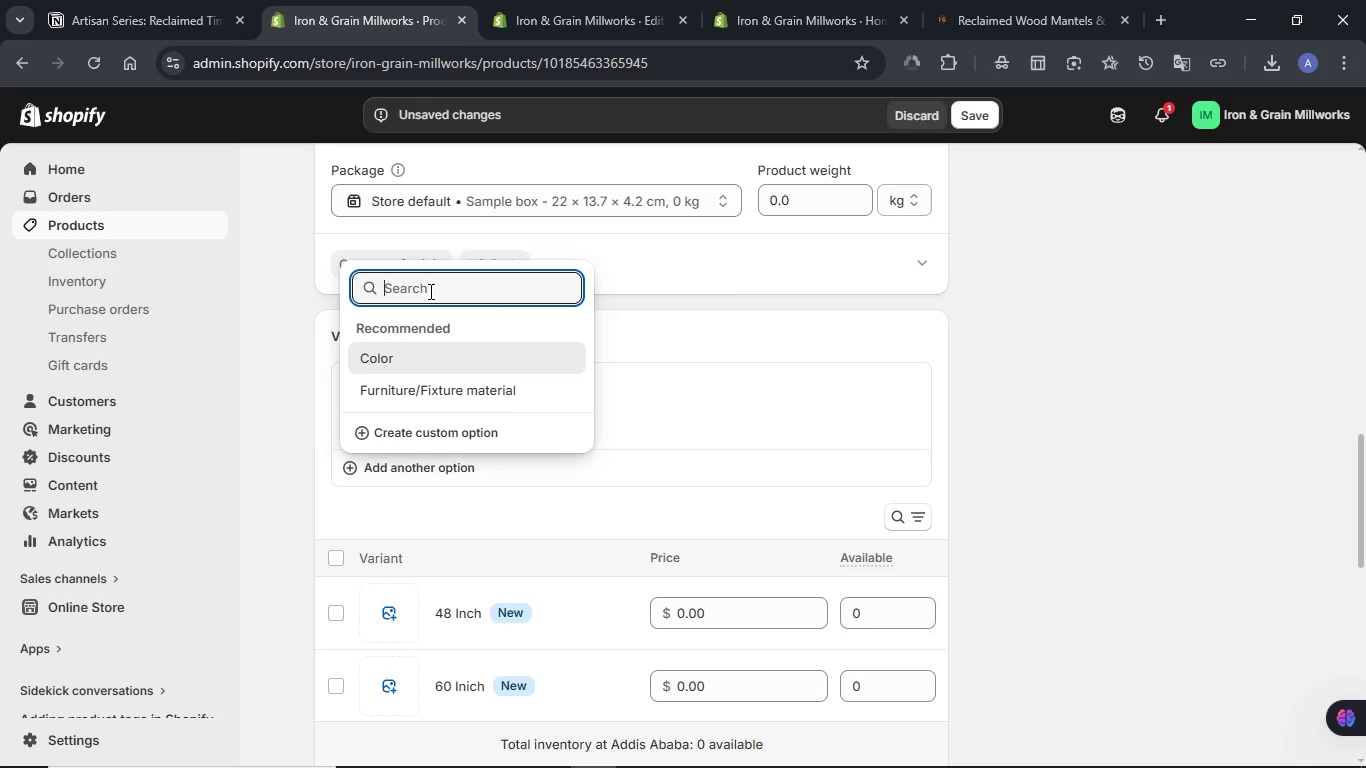 
left_click([430, 437])
 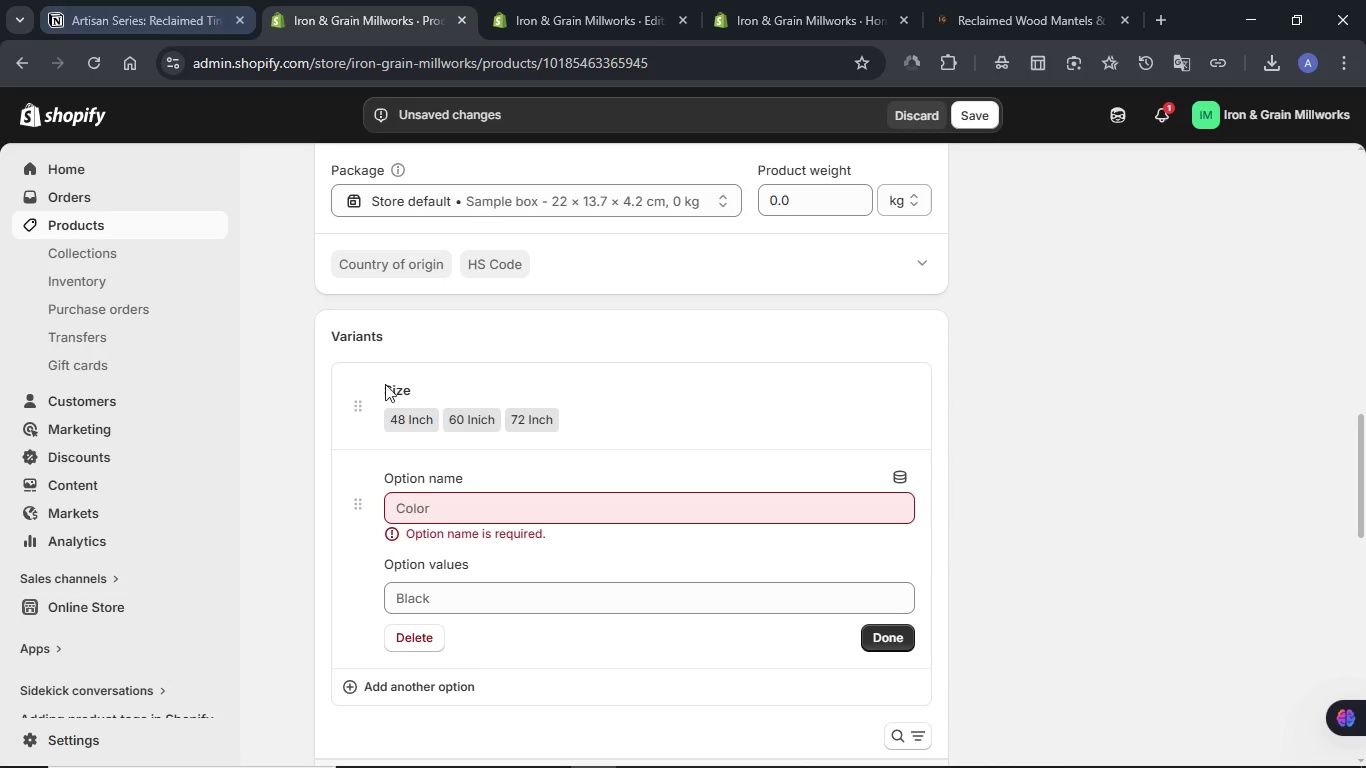 
left_click([436, 503])
 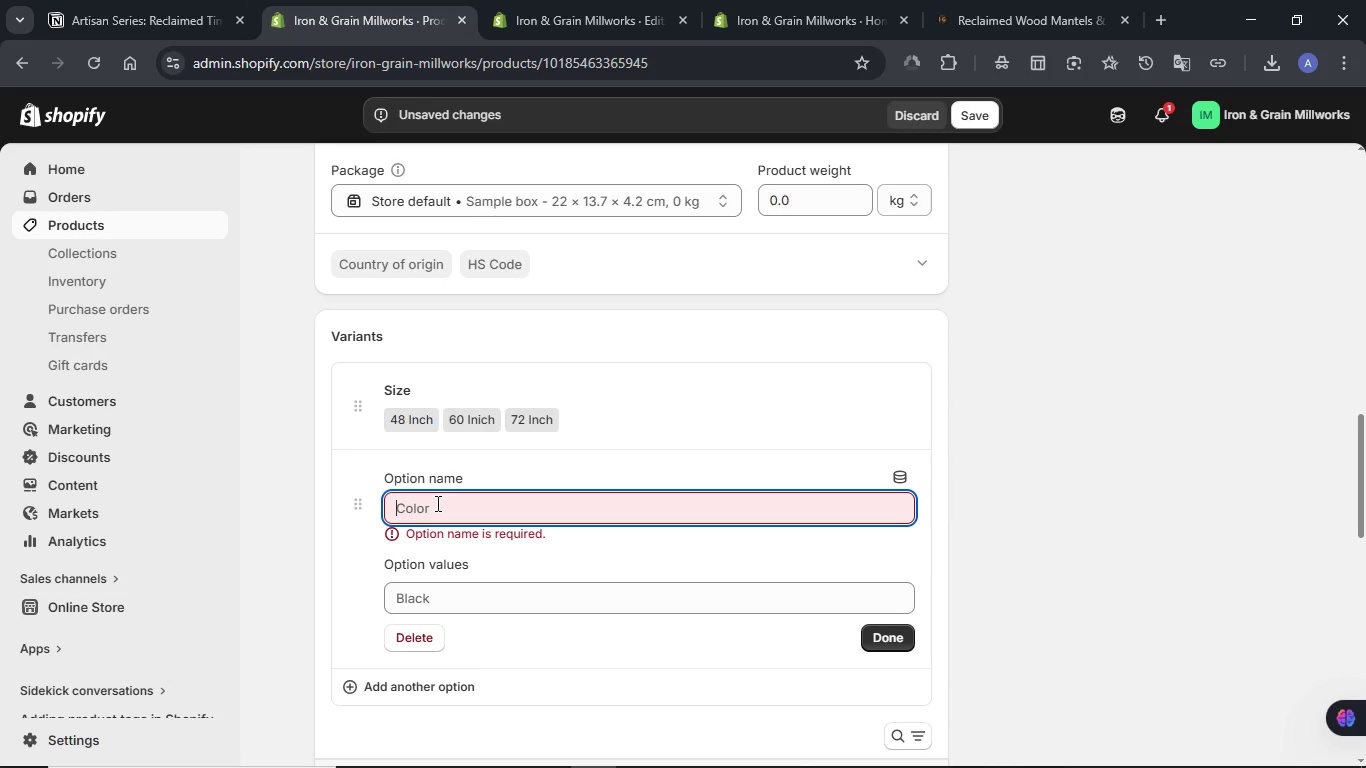 
type(Finish)
 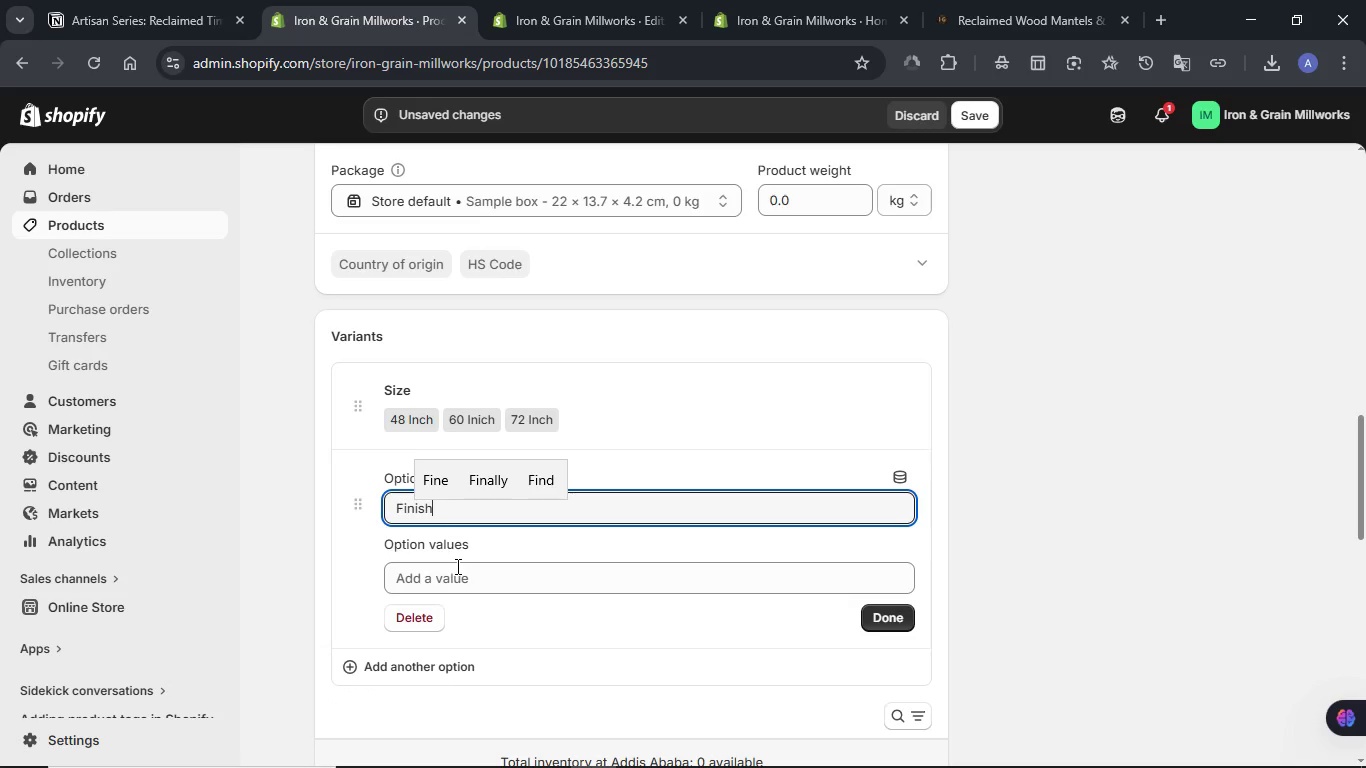 
left_click([450, 579])
 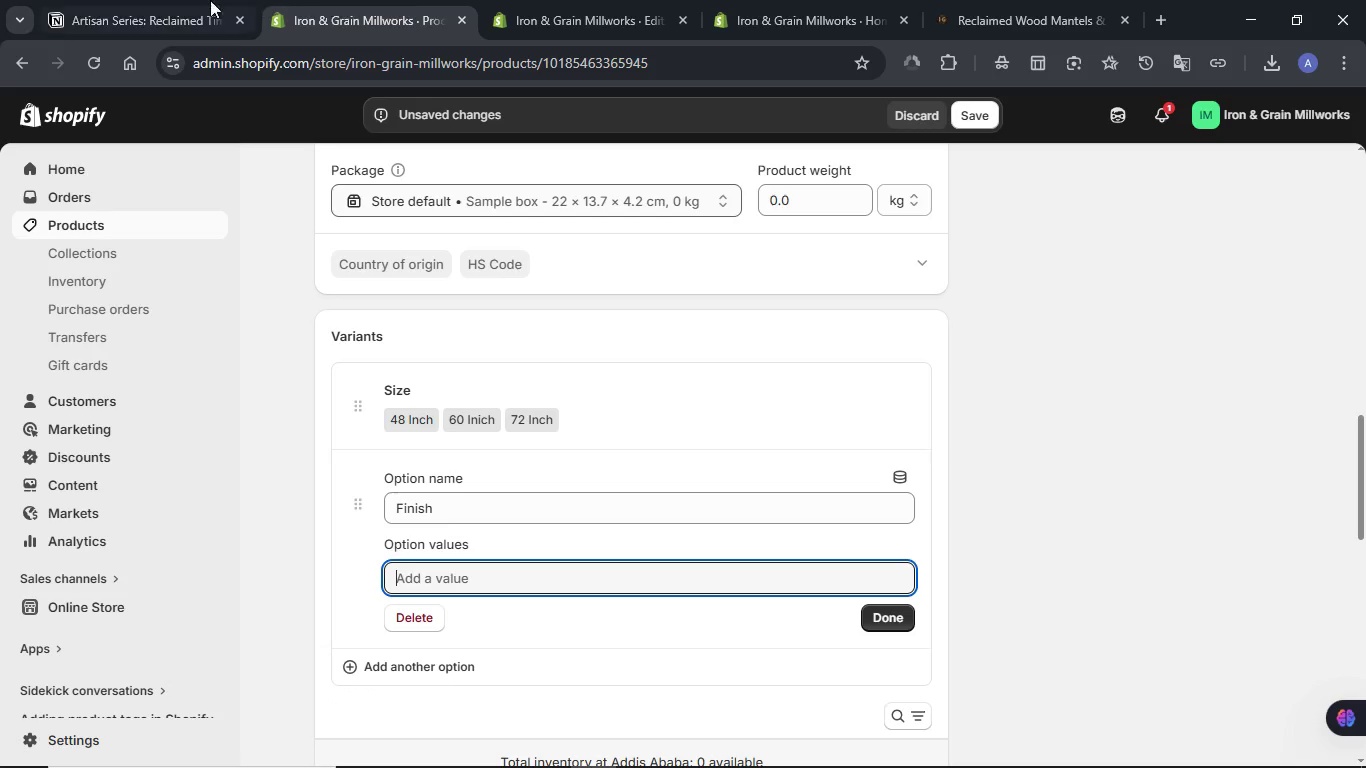 
left_click([124, 0])
 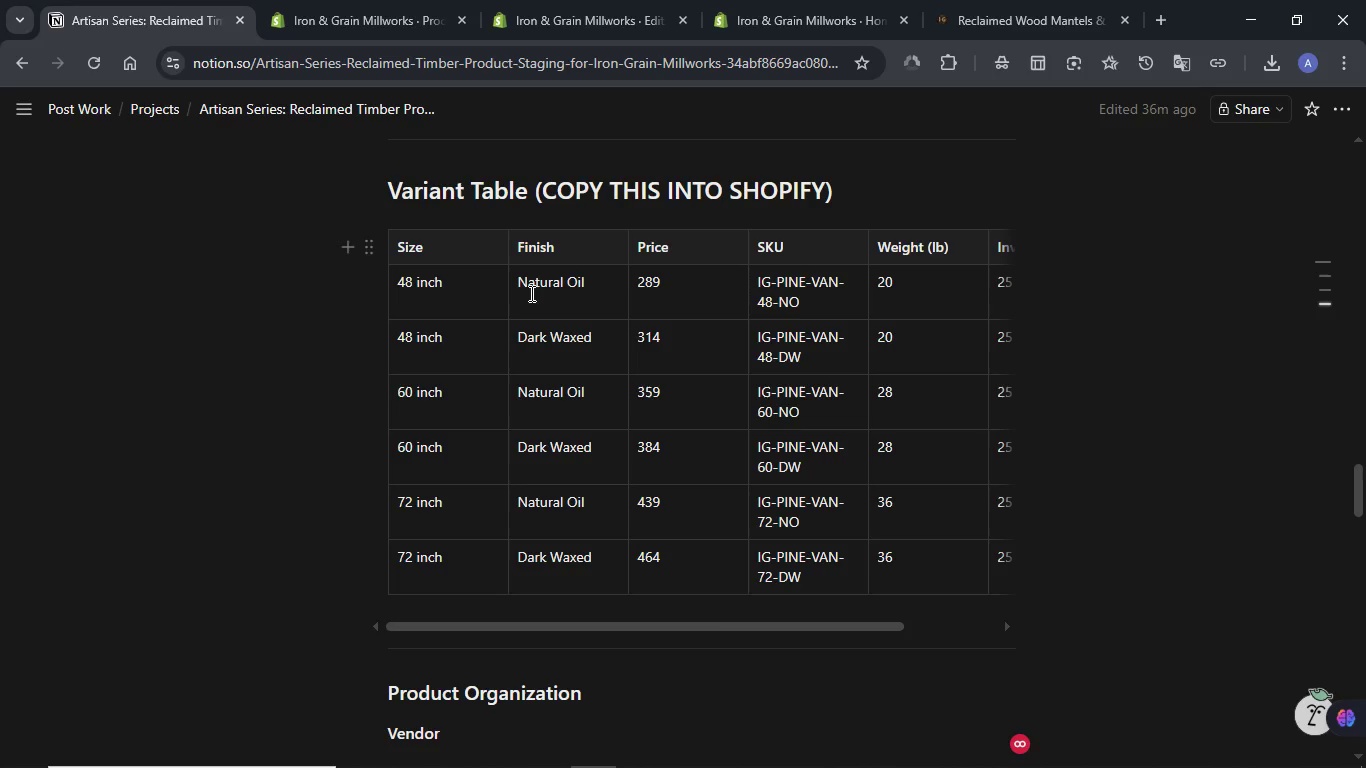 
double_click([530, 293])
 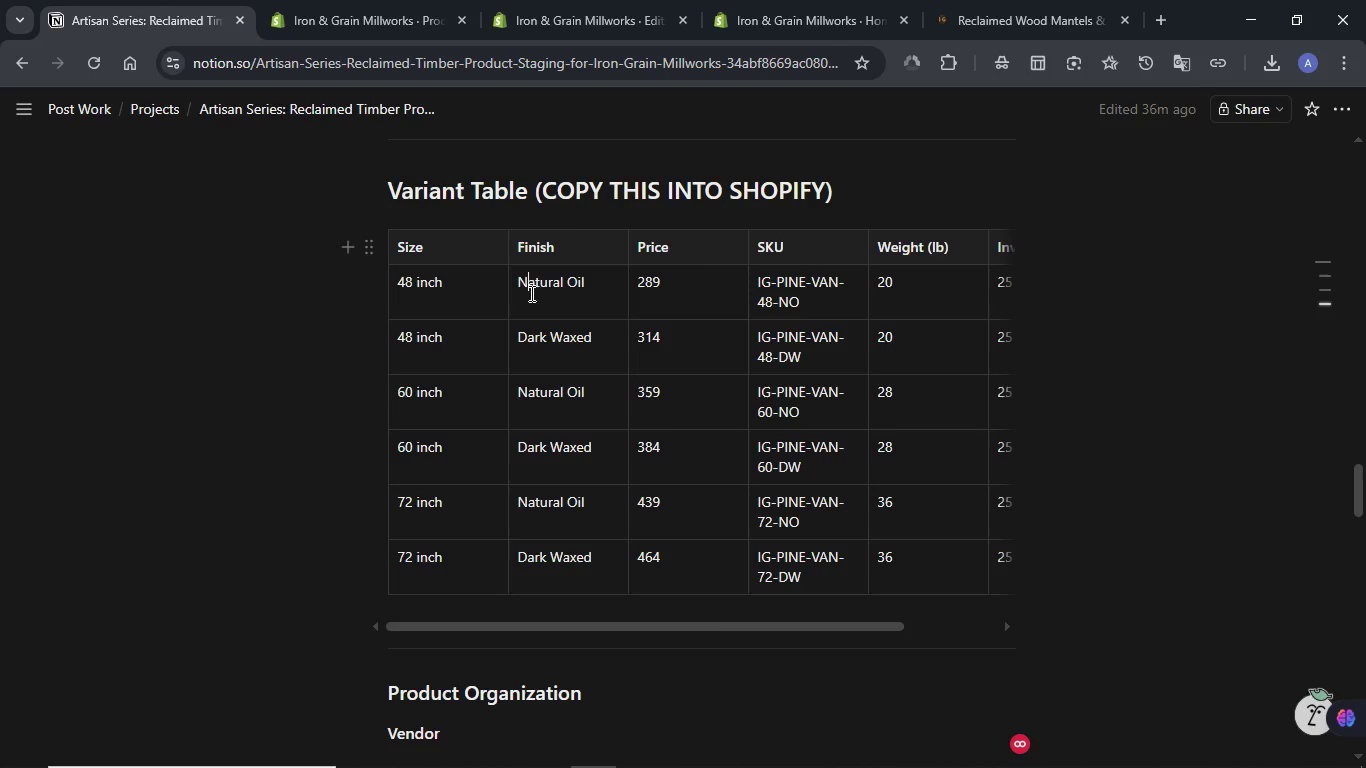 
triple_click([530, 293])
 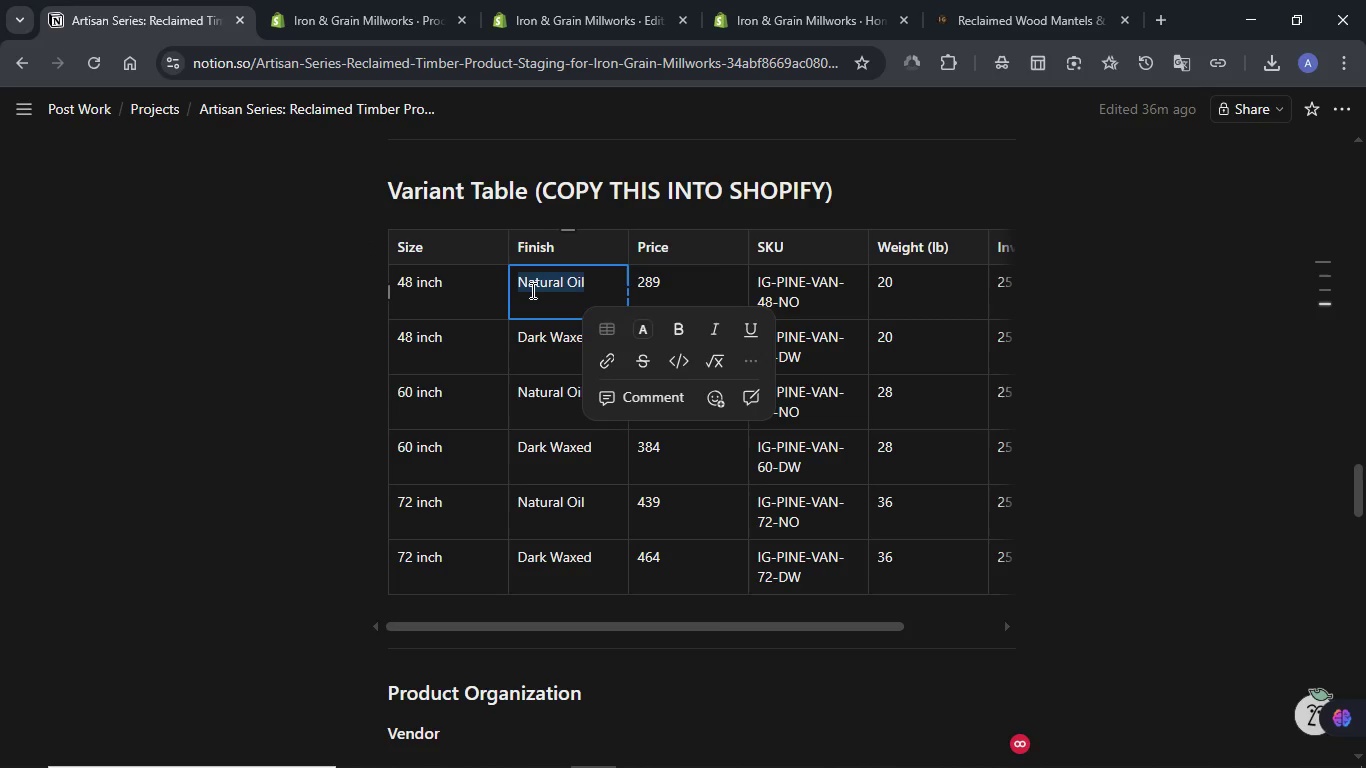 
key(Control+C)
 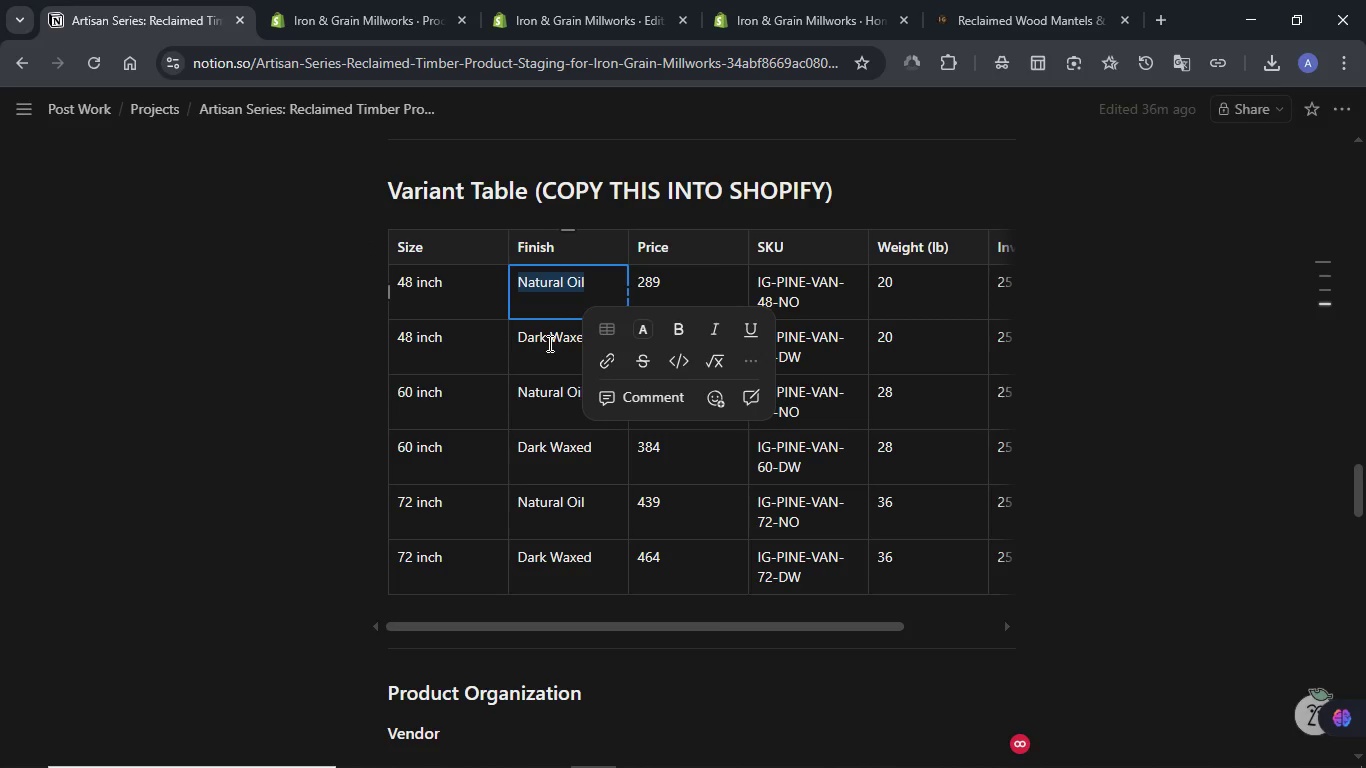 
double_click([548, 343])
 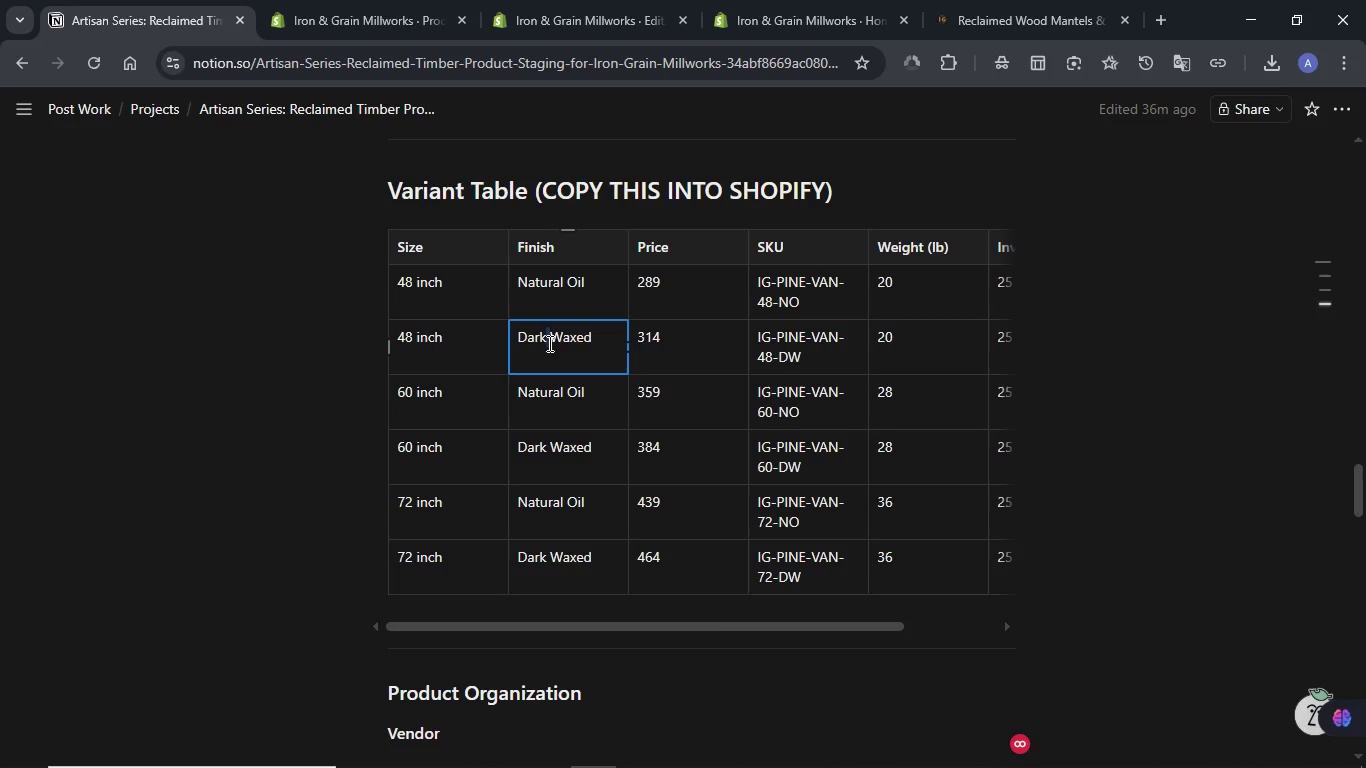 
triple_click([548, 343])
 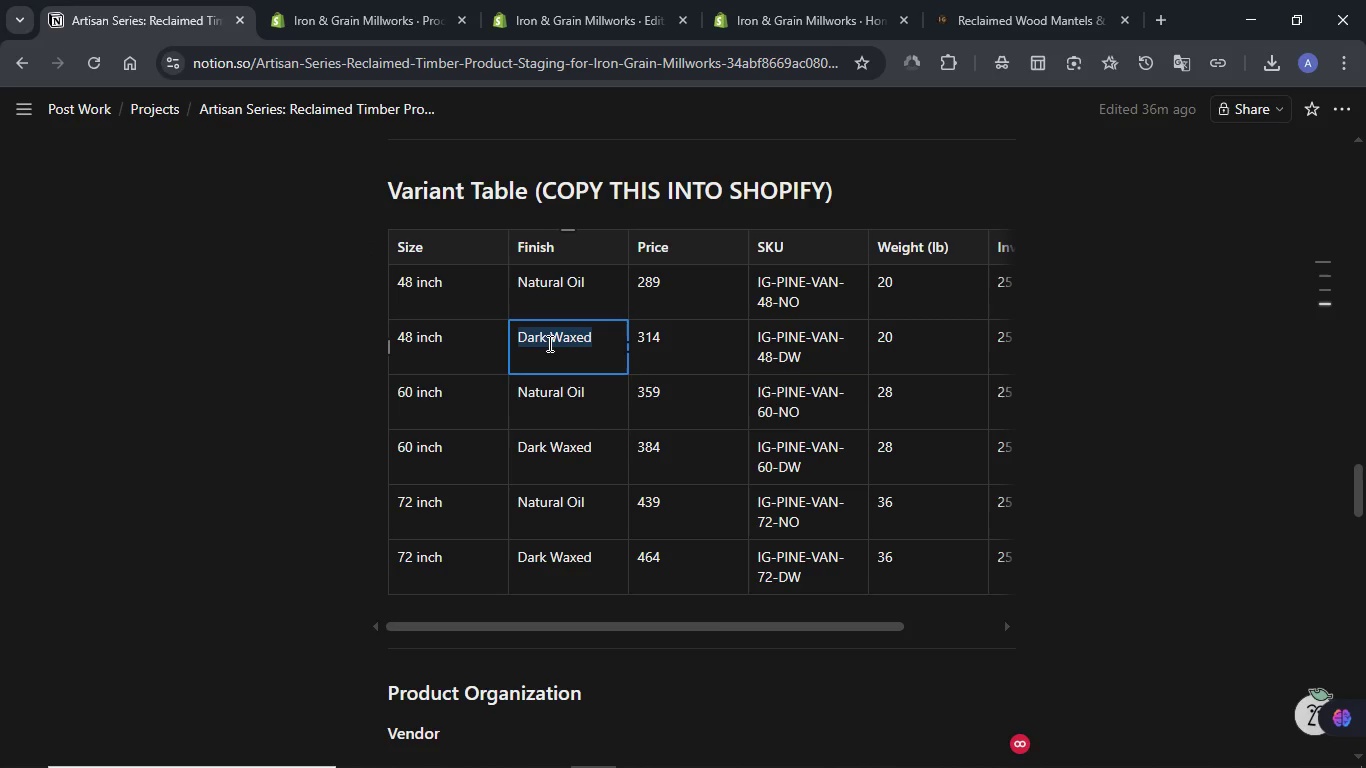 
key(Control+C)
 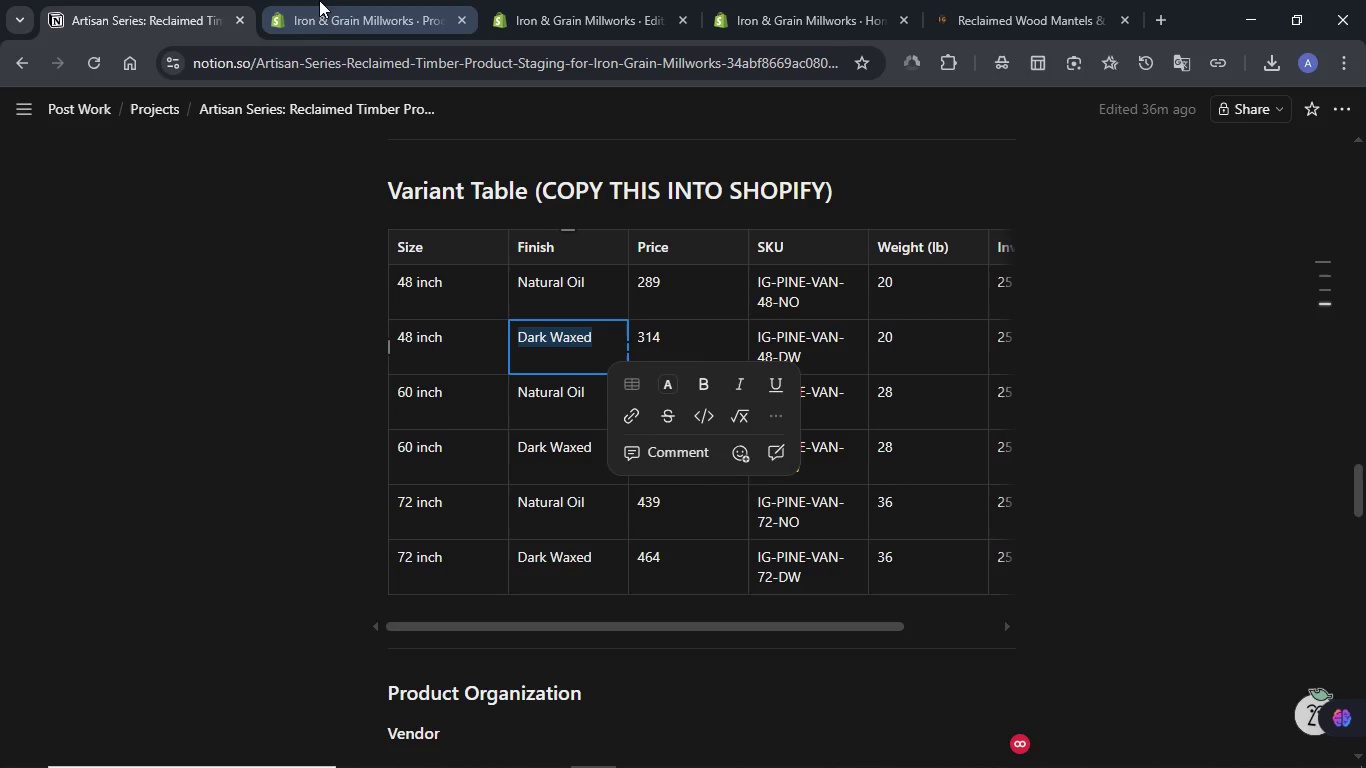 
left_click([320, 0])
 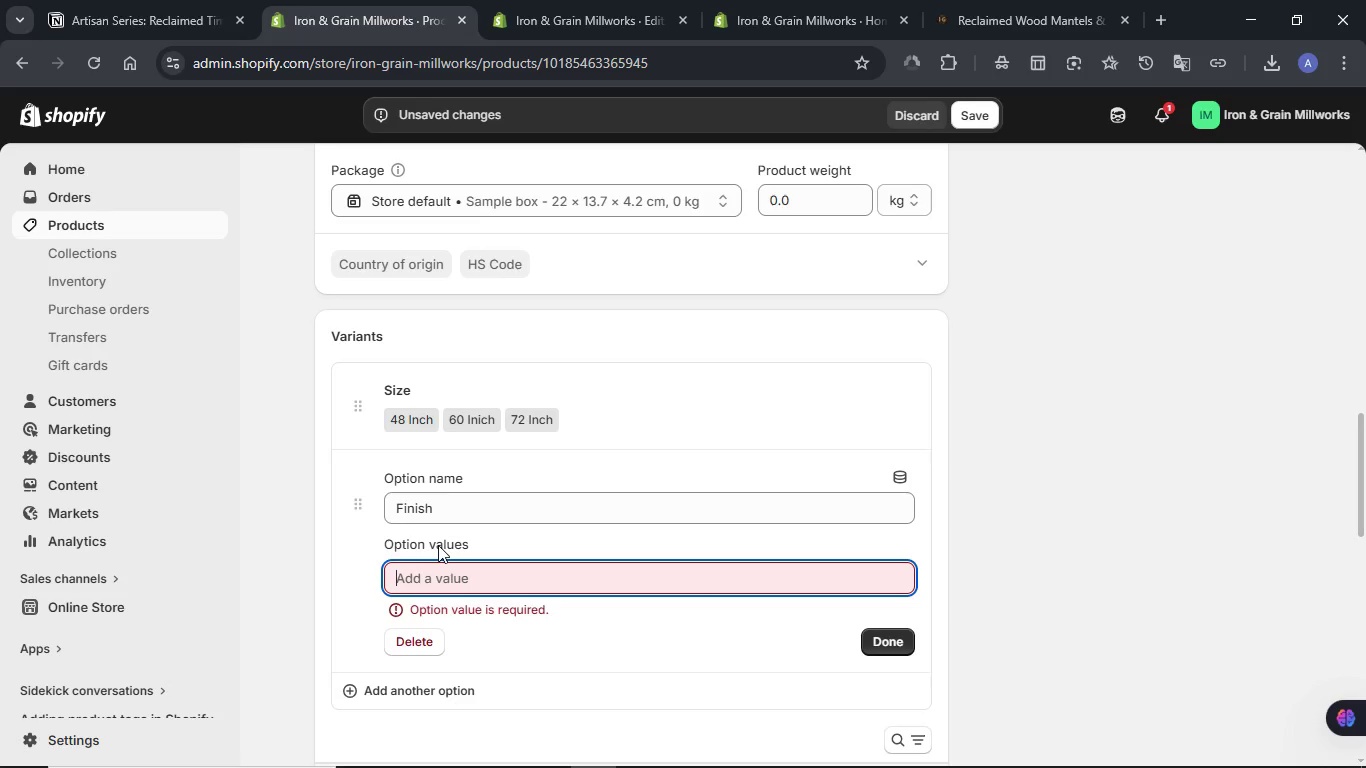 
key(Meta+V)
 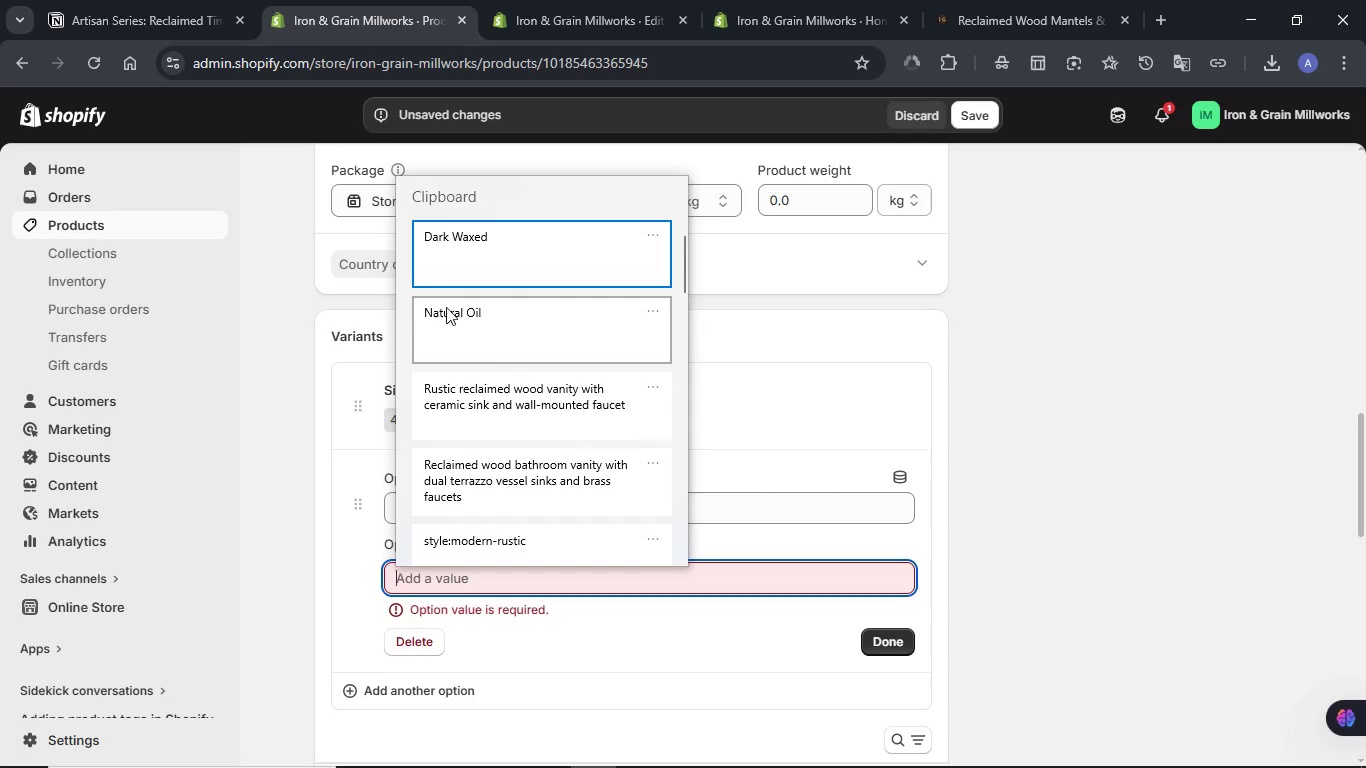 
left_click([447, 312])
 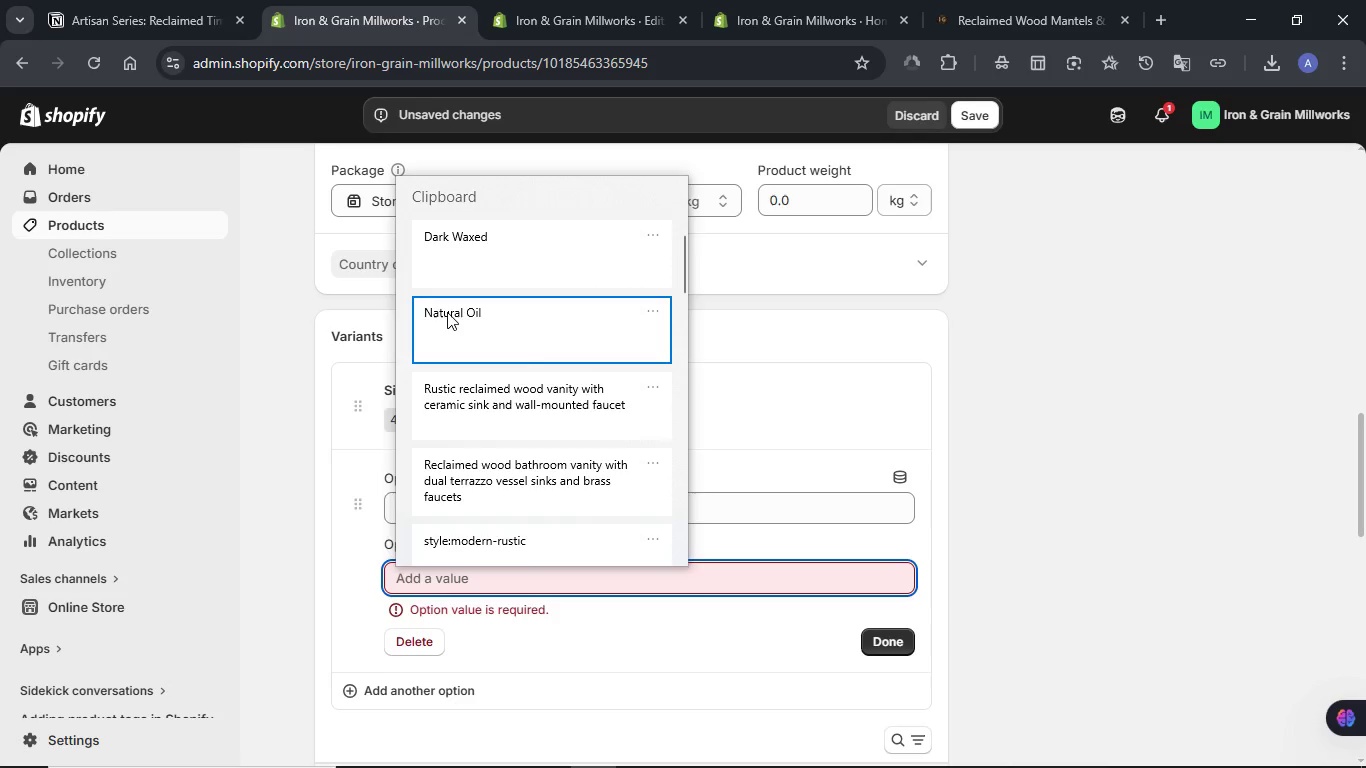 
key(Control+ControlLeft)
 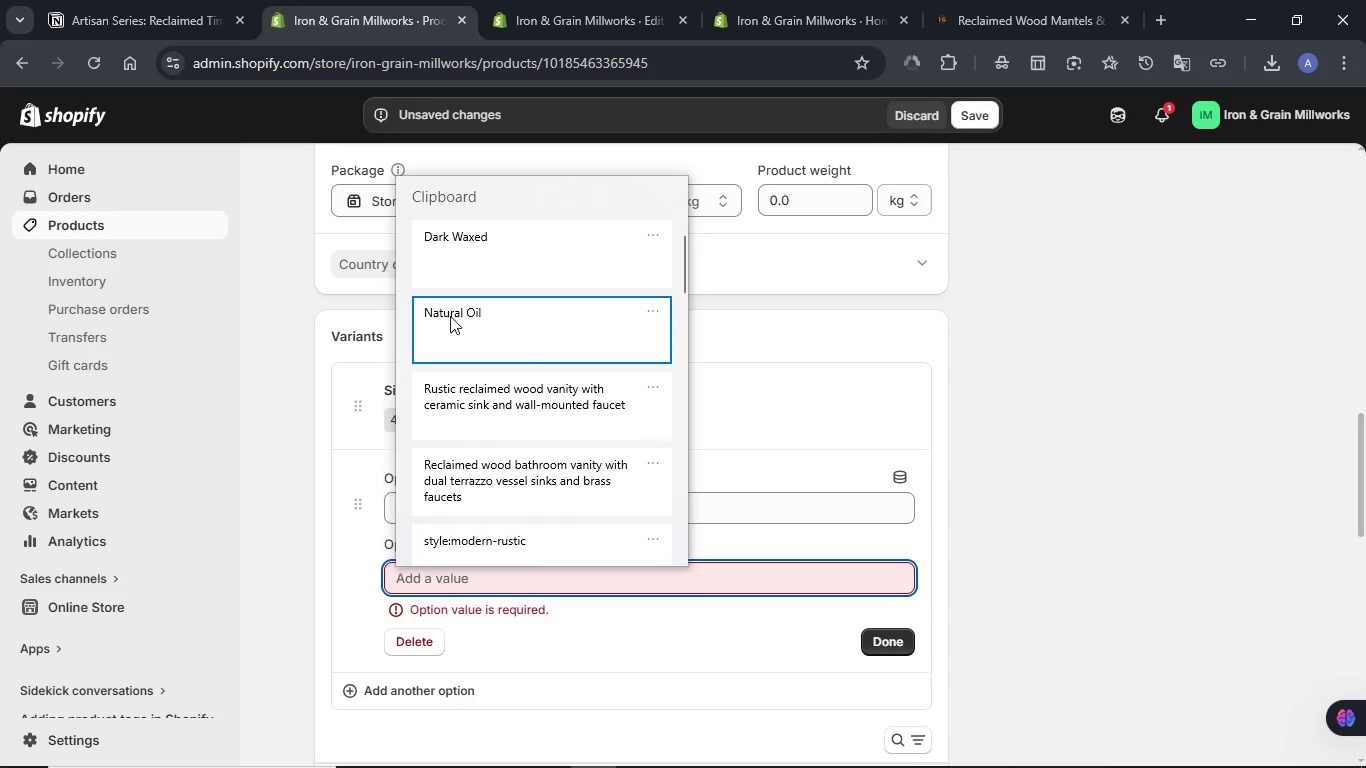 
key(Control+V)
 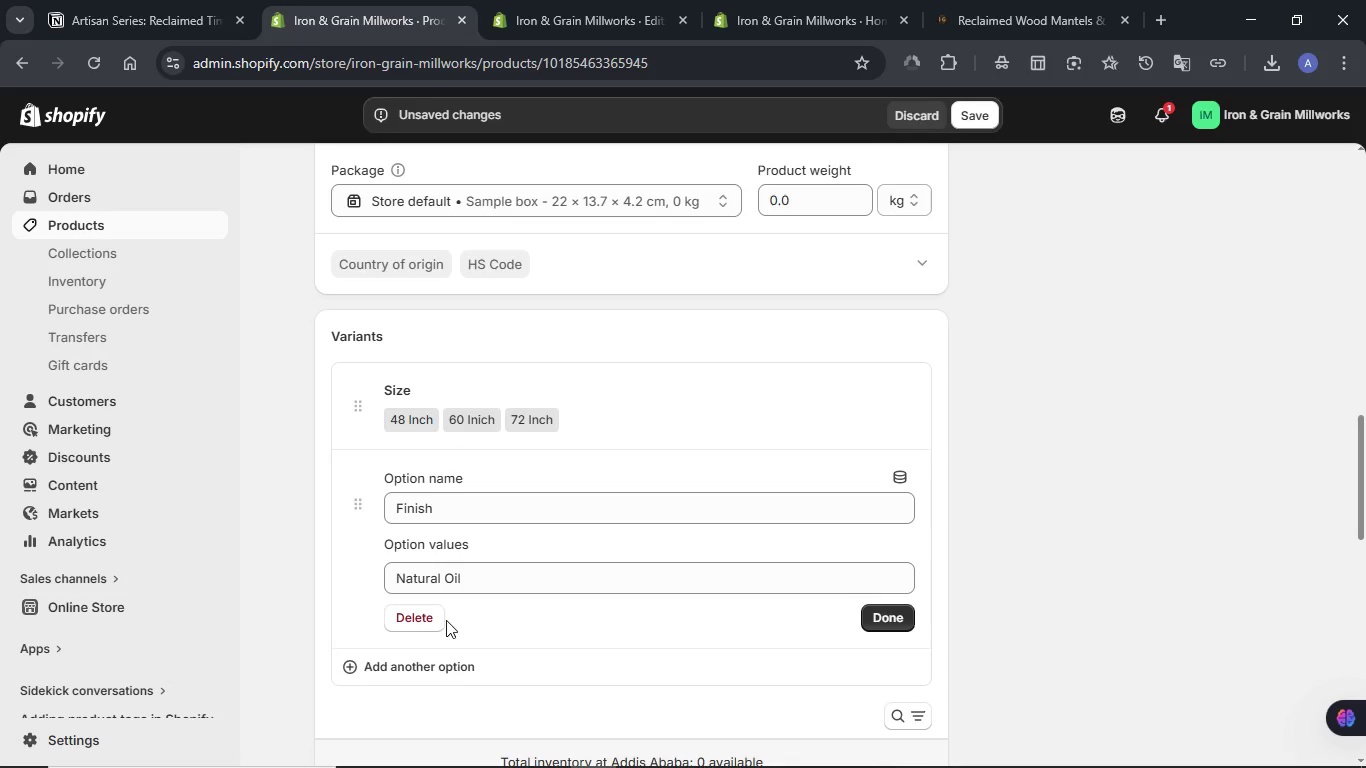 
left_click([446, 616])
 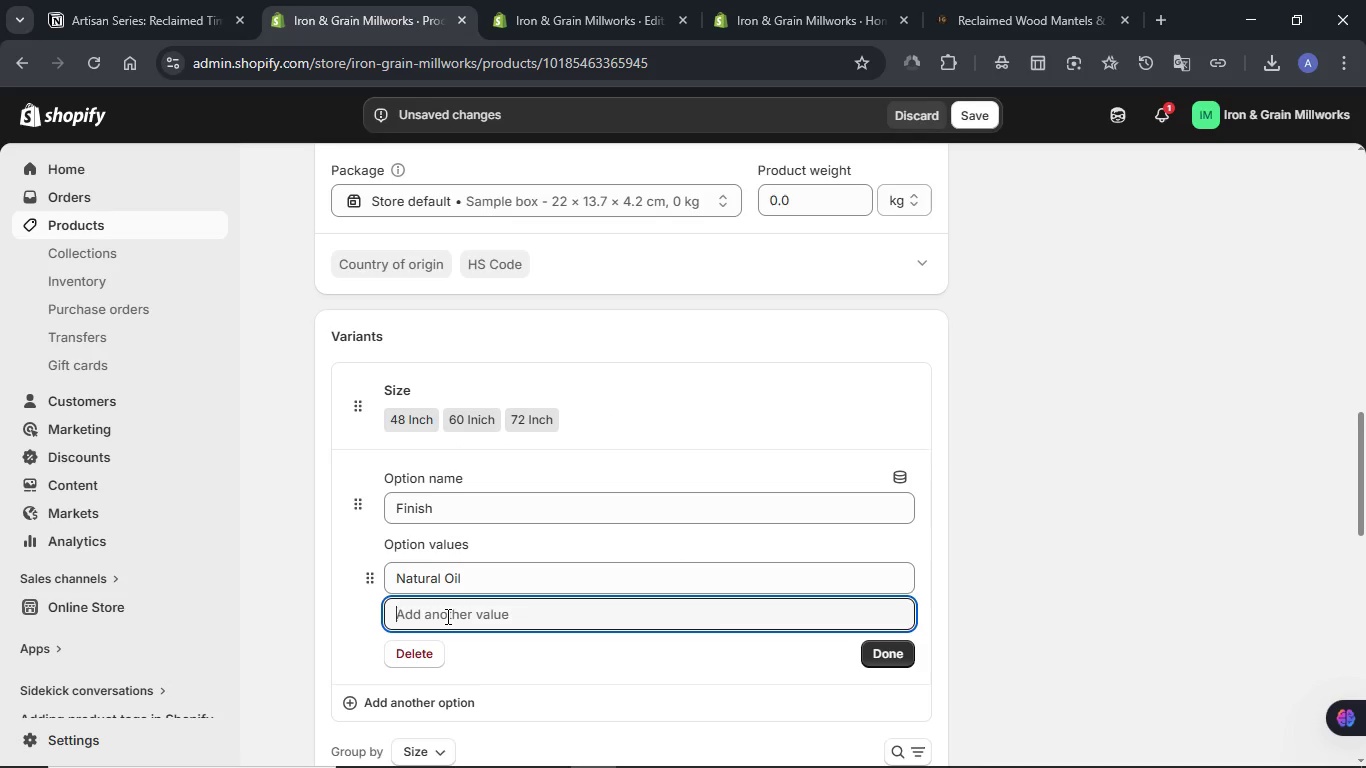 
key(Meta+V)
 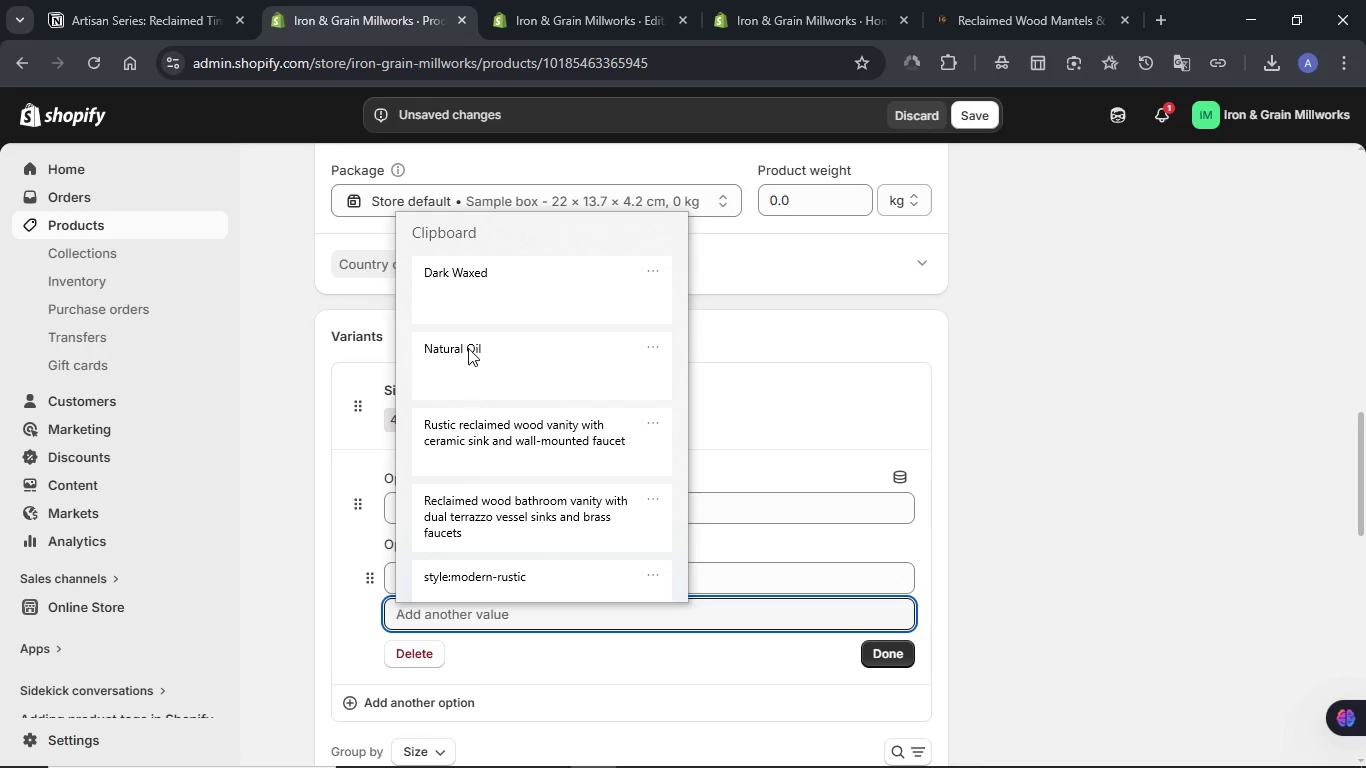 
left_click([468, 280])
 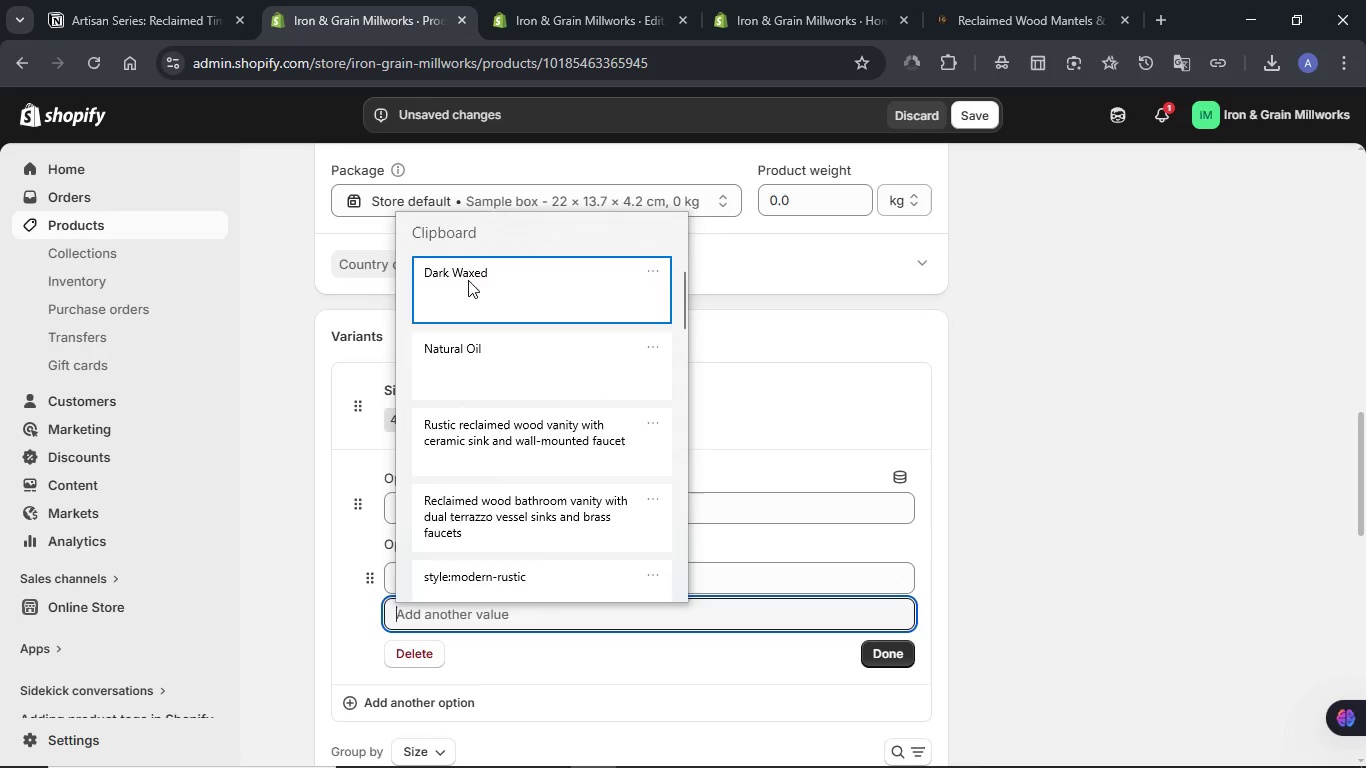 
key(Control+ControlLeft)
 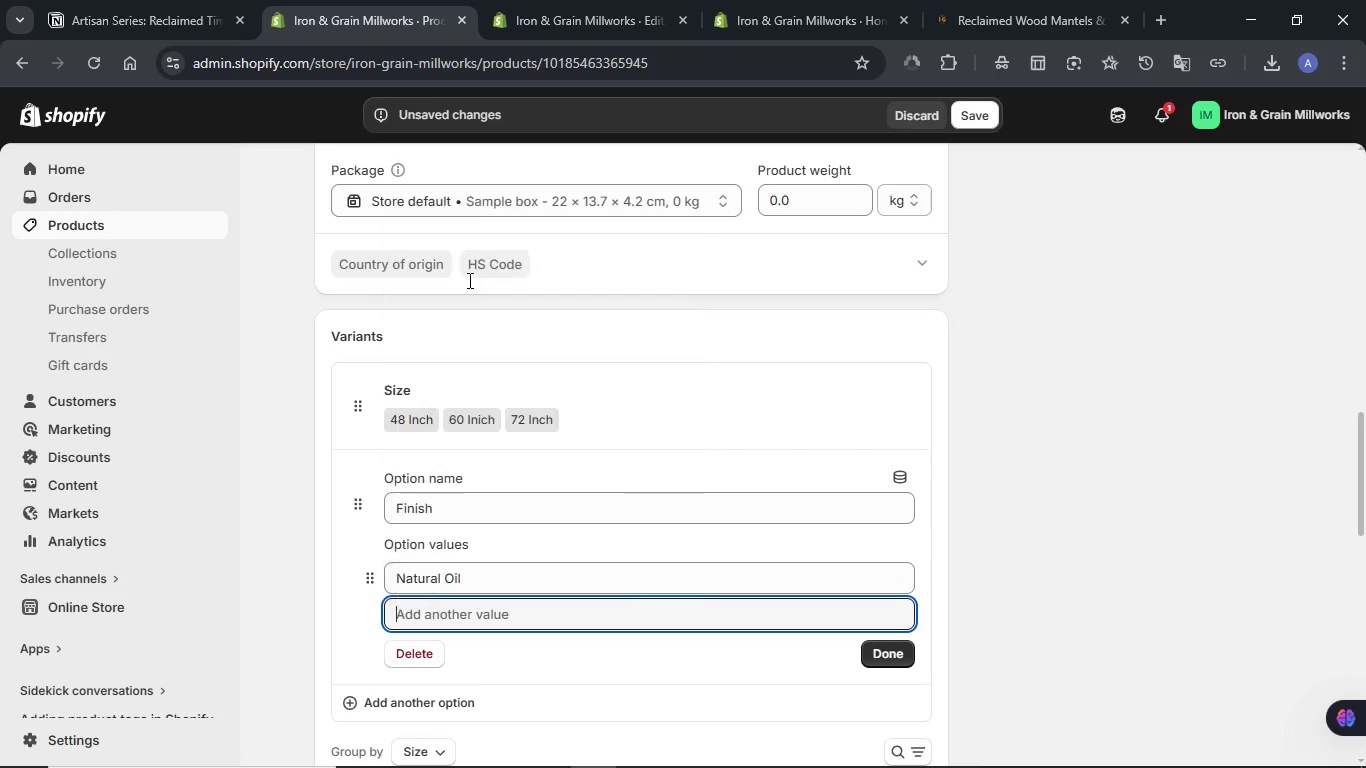 
left_click([883, 655])
 